 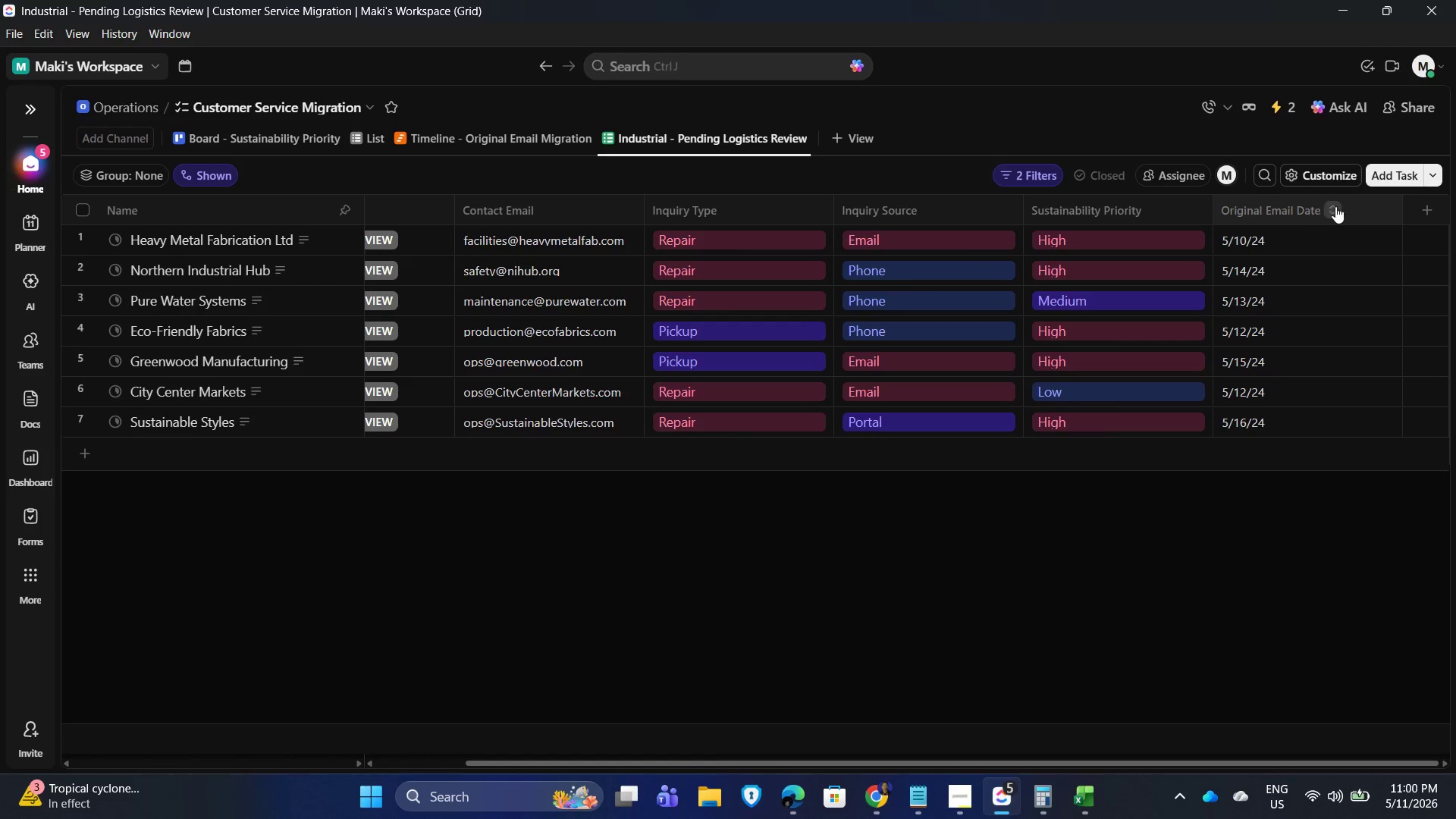 
left_click([1426, 211])
 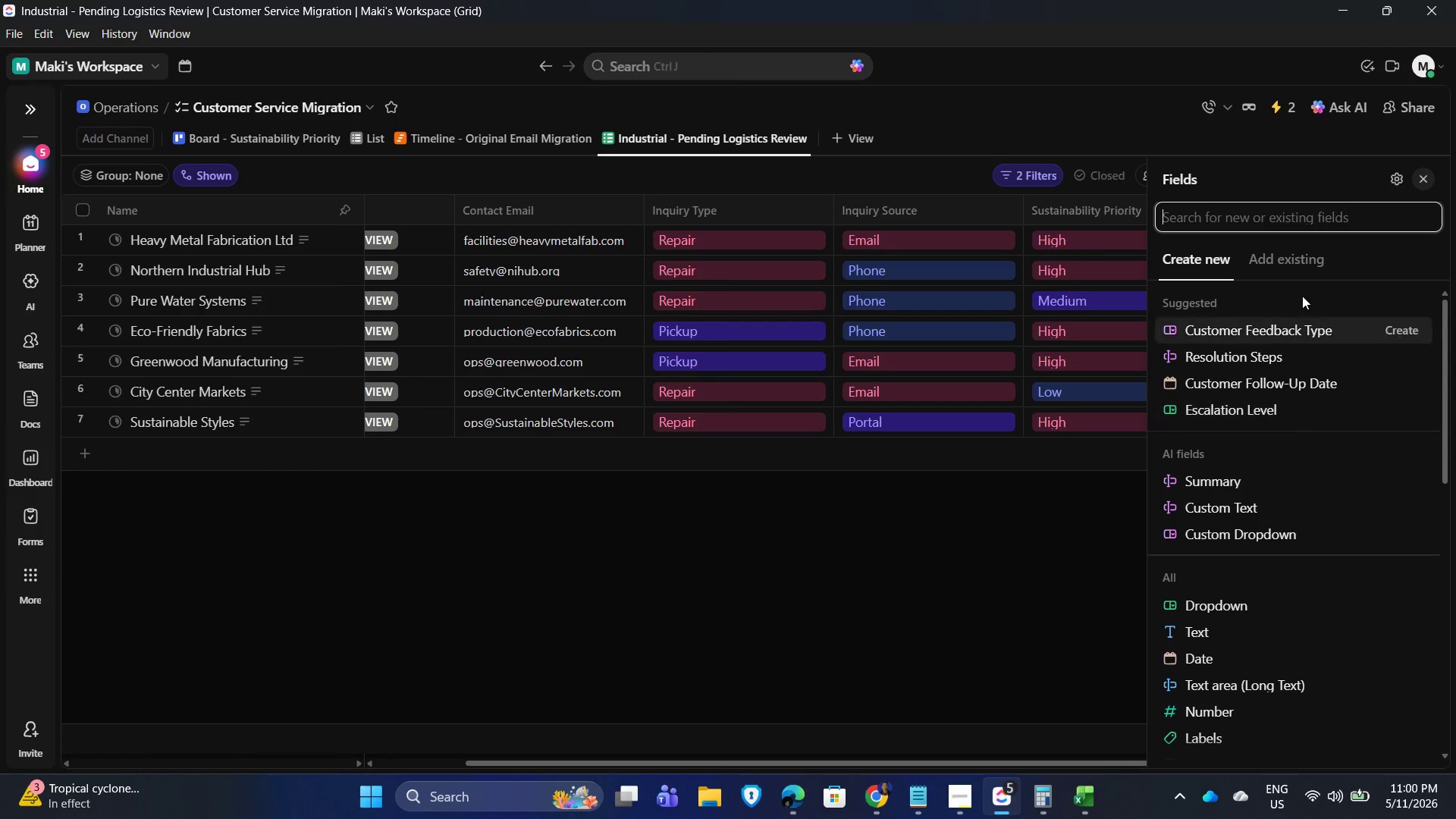 
left_click_drag(start_coordinate=[1262, 254], to_coordinate=[1266, 252])
 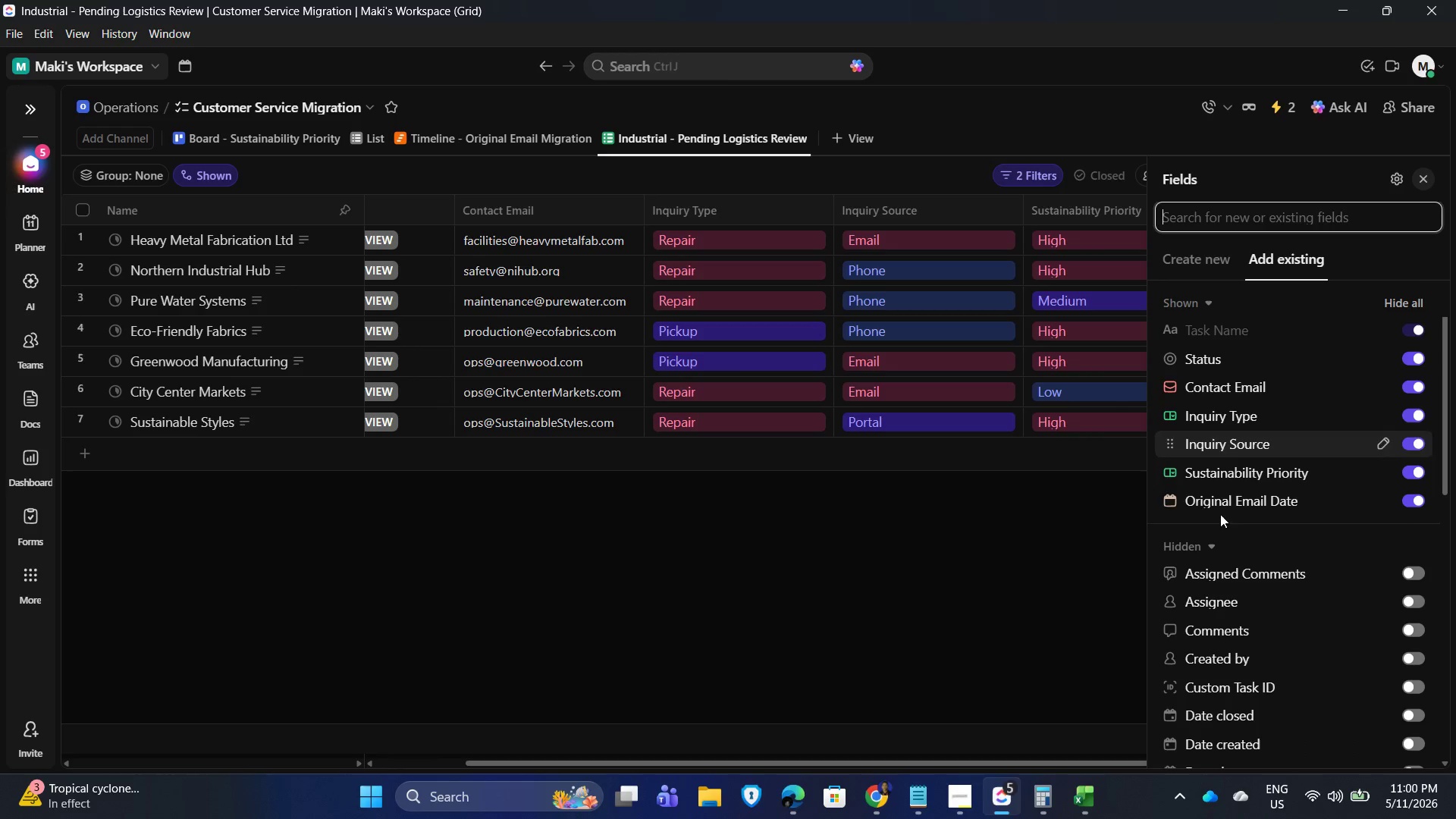 
scroll: coordinate [1307, 555], scroll_direction: down, amount: 11.0
 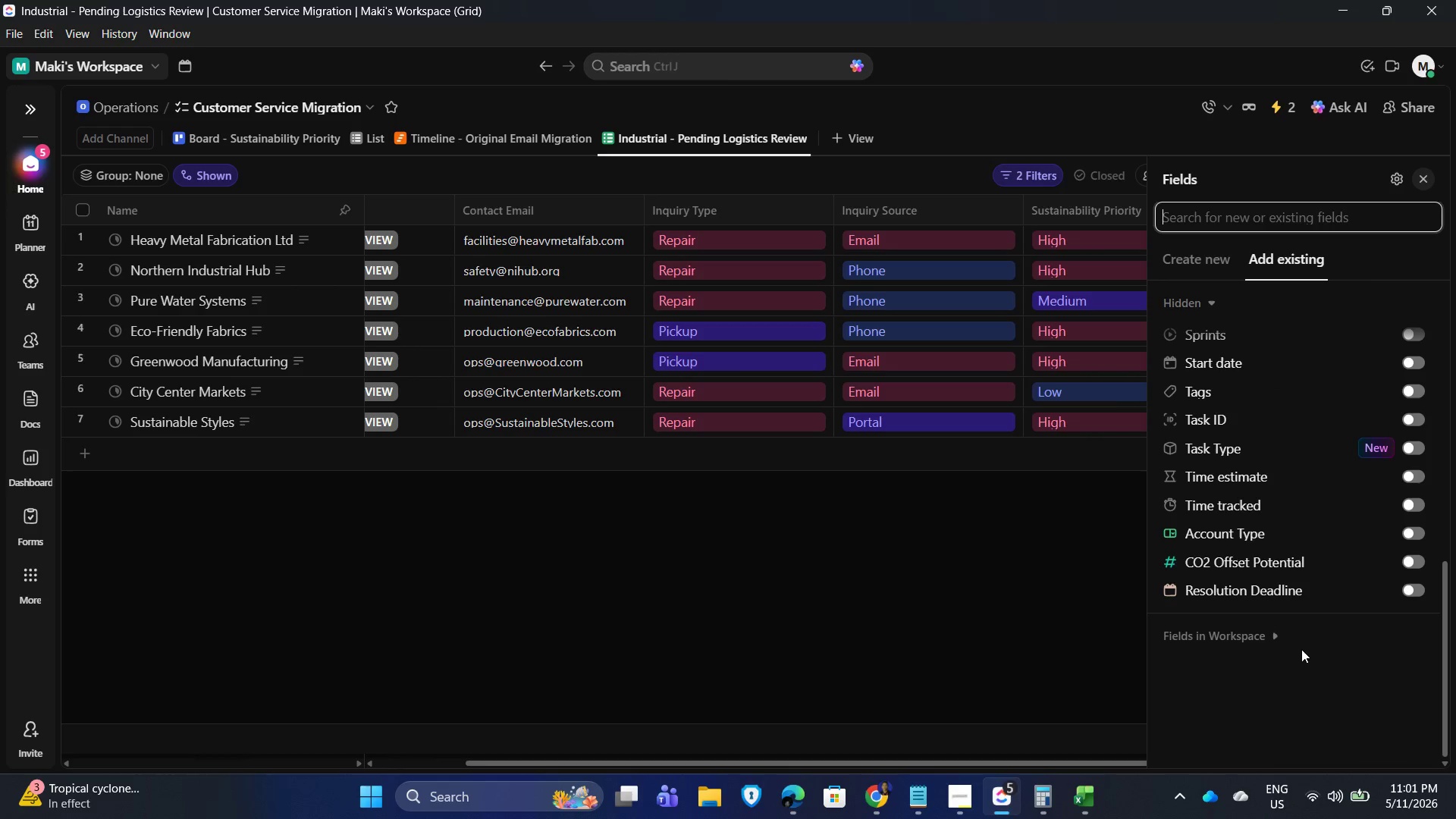 
left_click([1414, 588])
 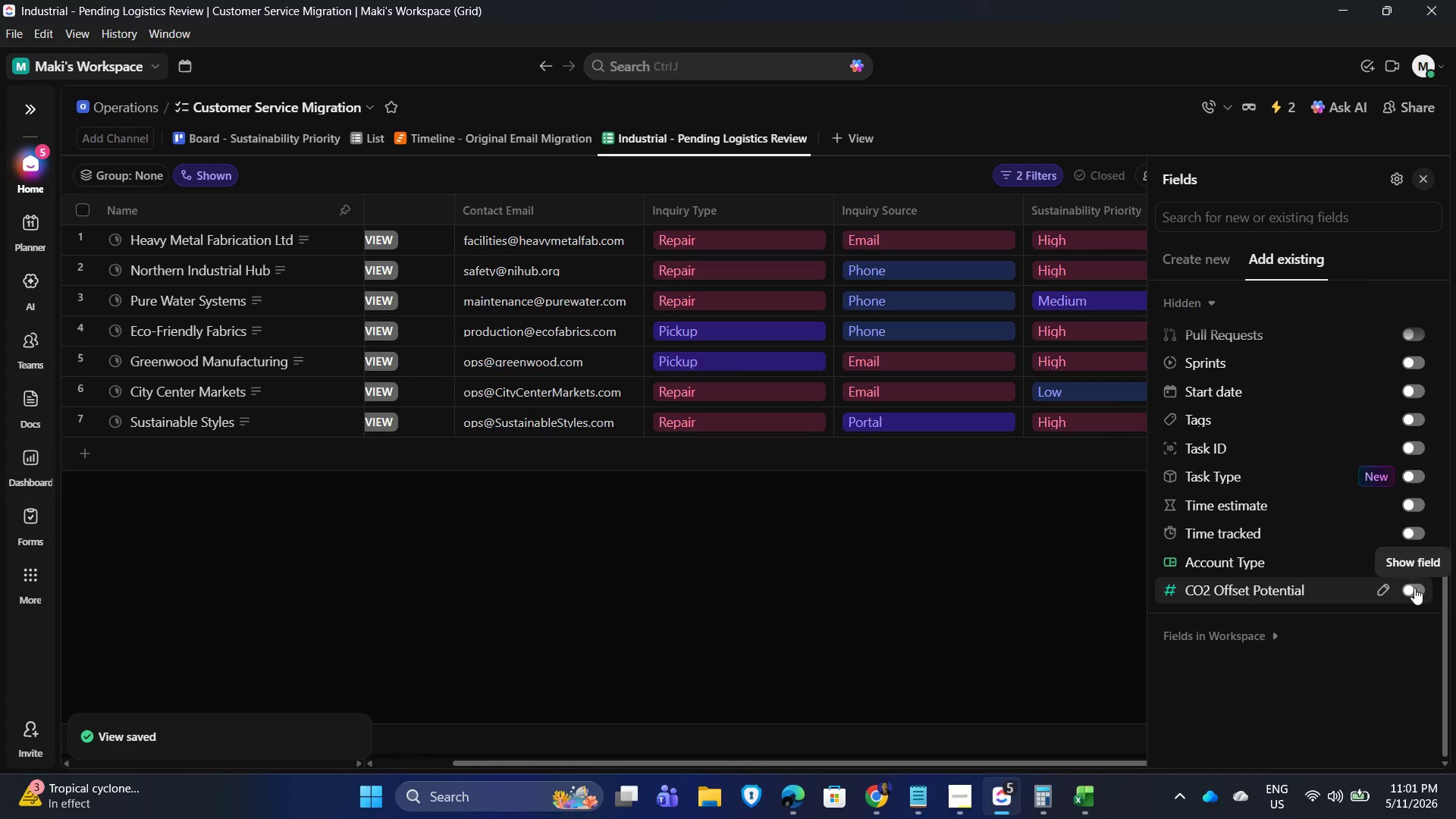 
wait(6.06)
 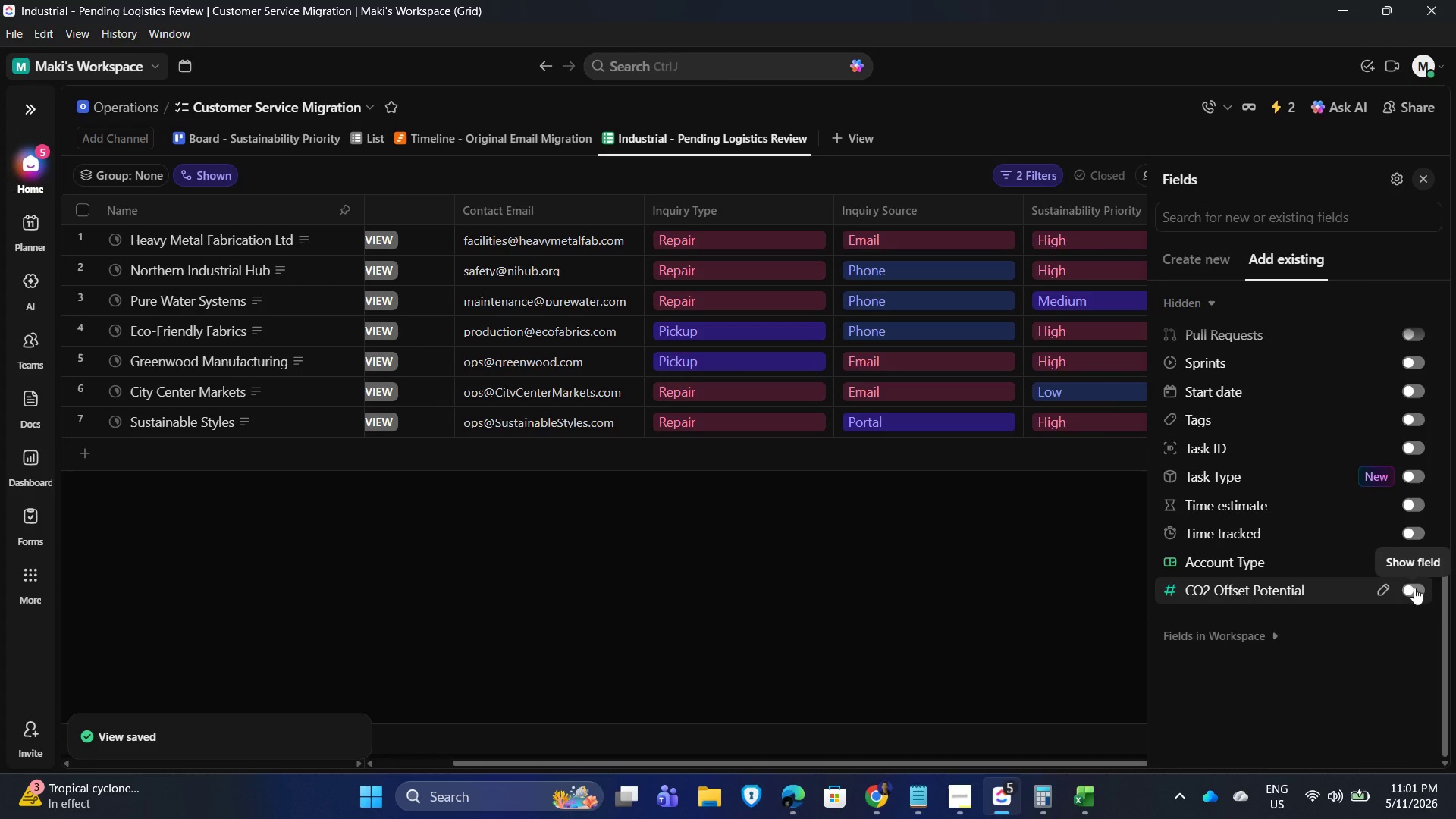 
left_click([1414, 588])
 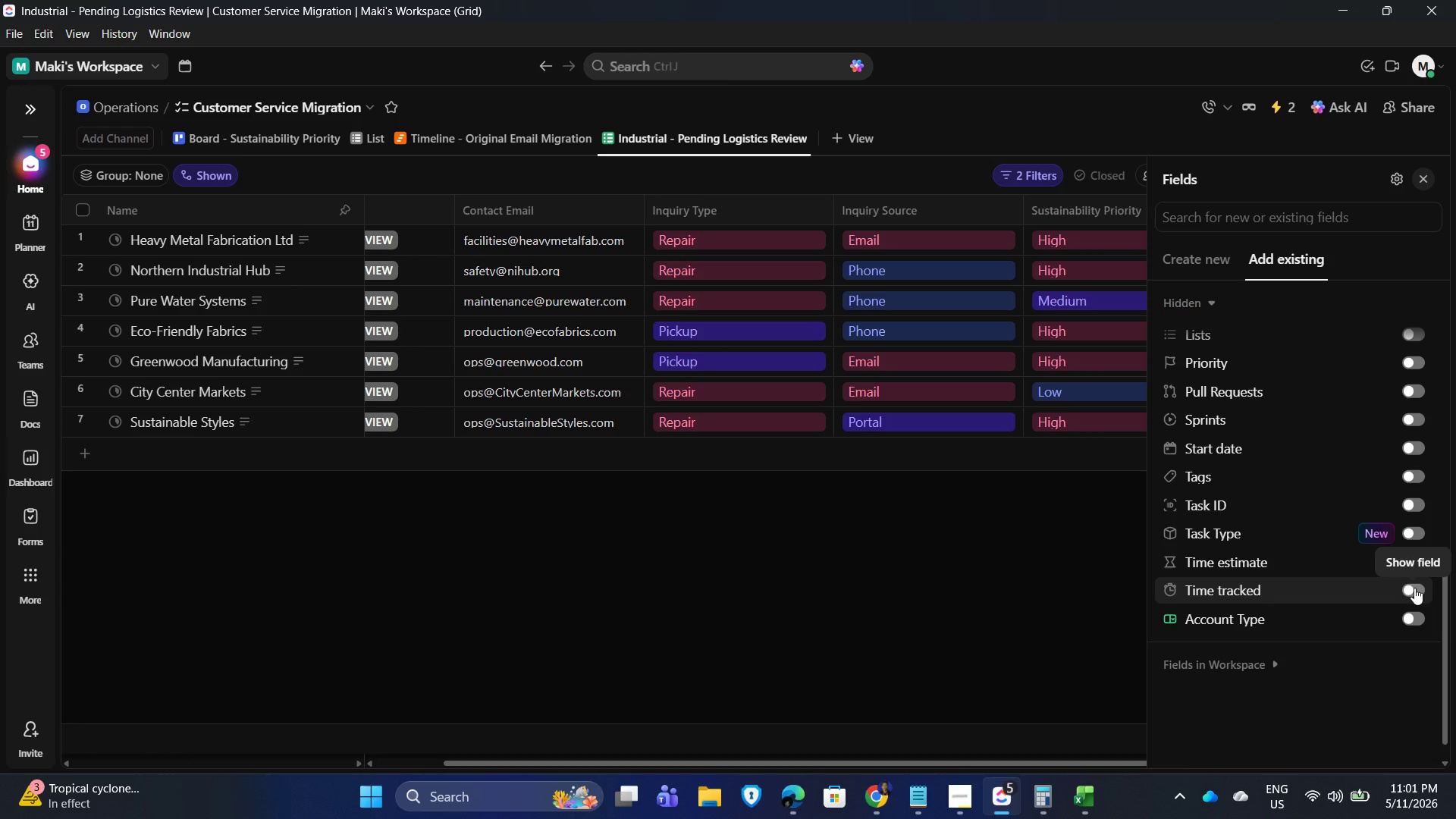 
mouse_move([1392, 612])
 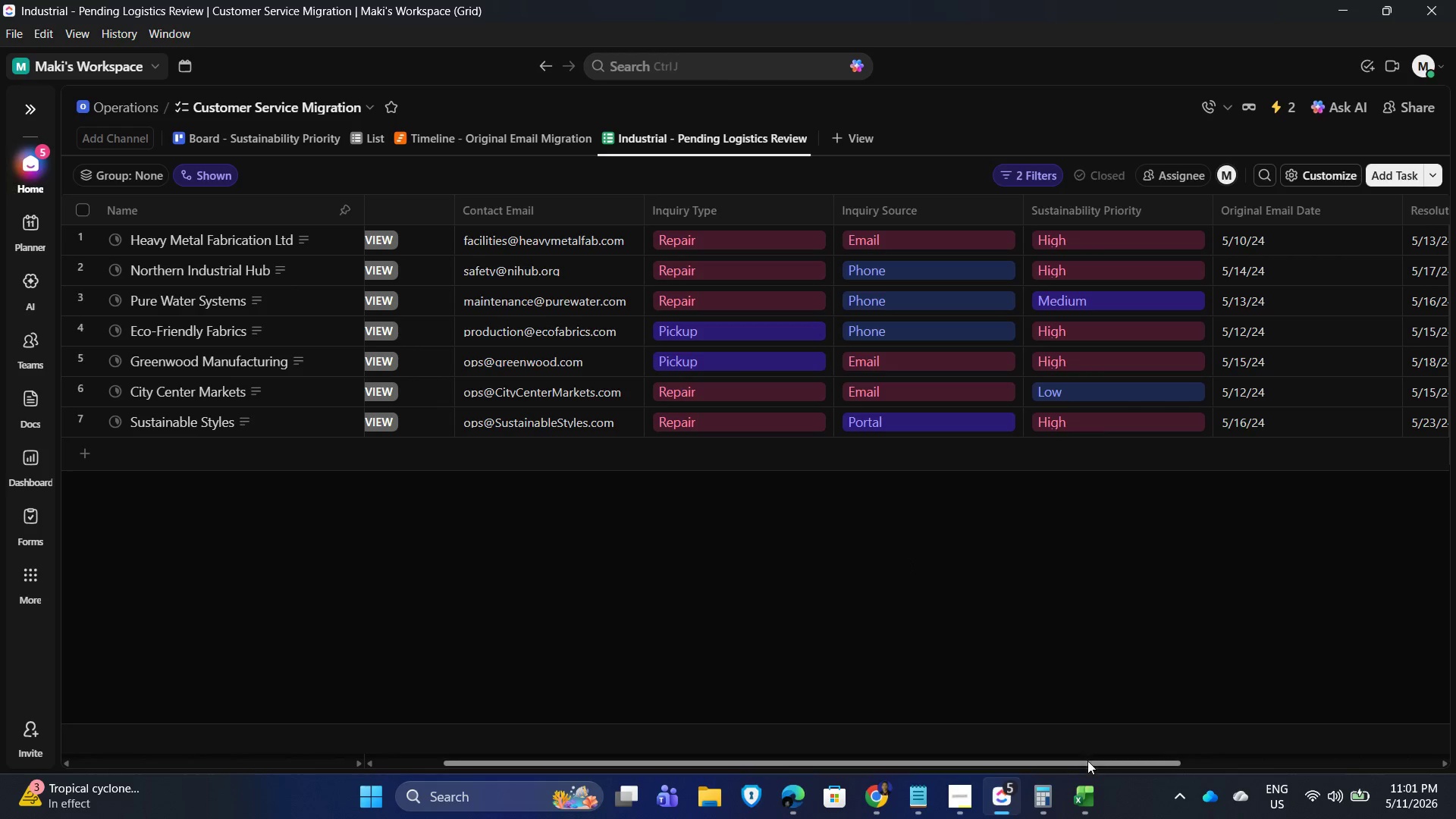 
left_click_drag(start_coordinate=[1091, 761], to_coordinate=[696, 784])
 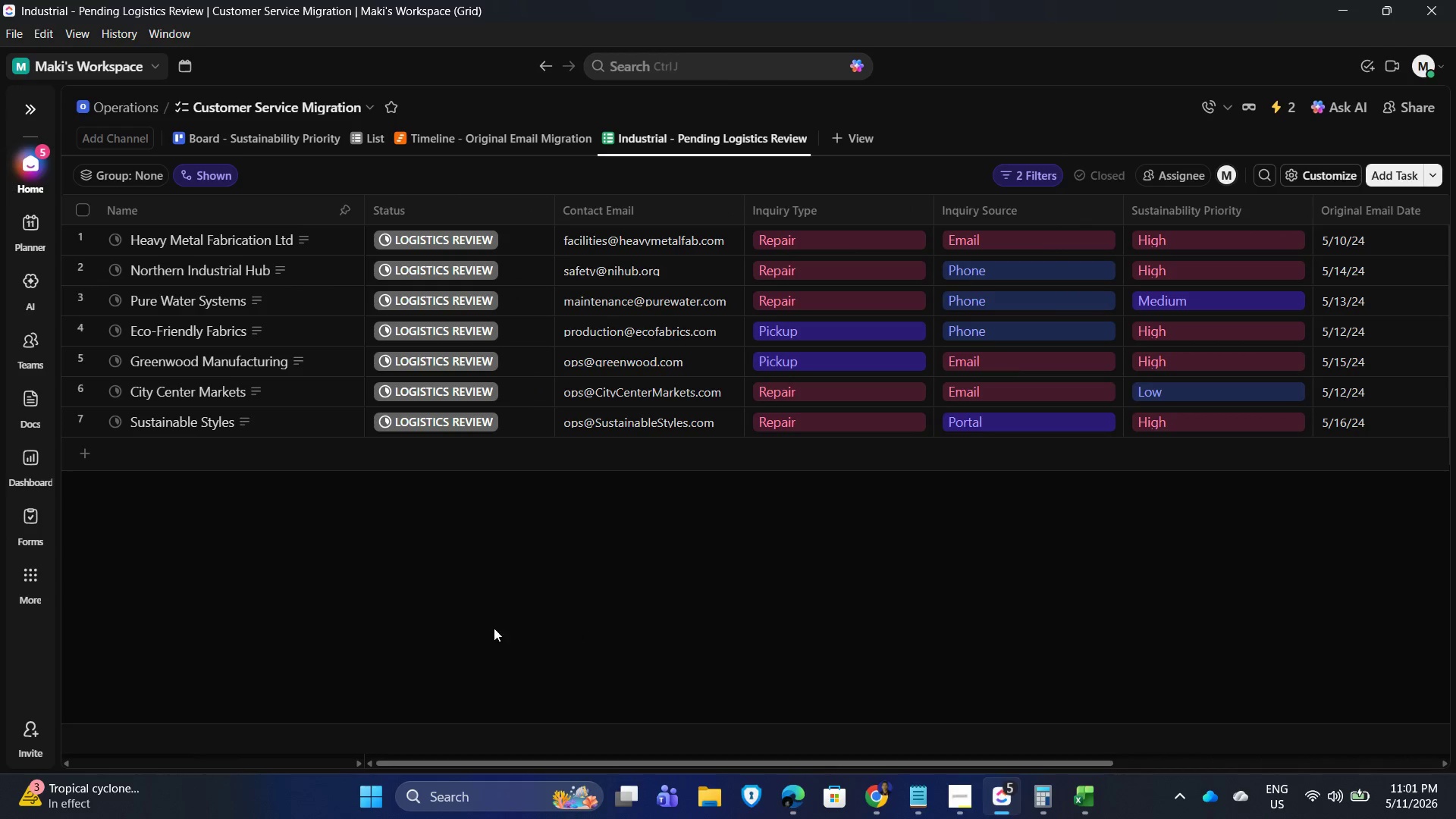 
left_click_drag(start_coordinate=[492, 626], to_coordinate=[497, 623])
 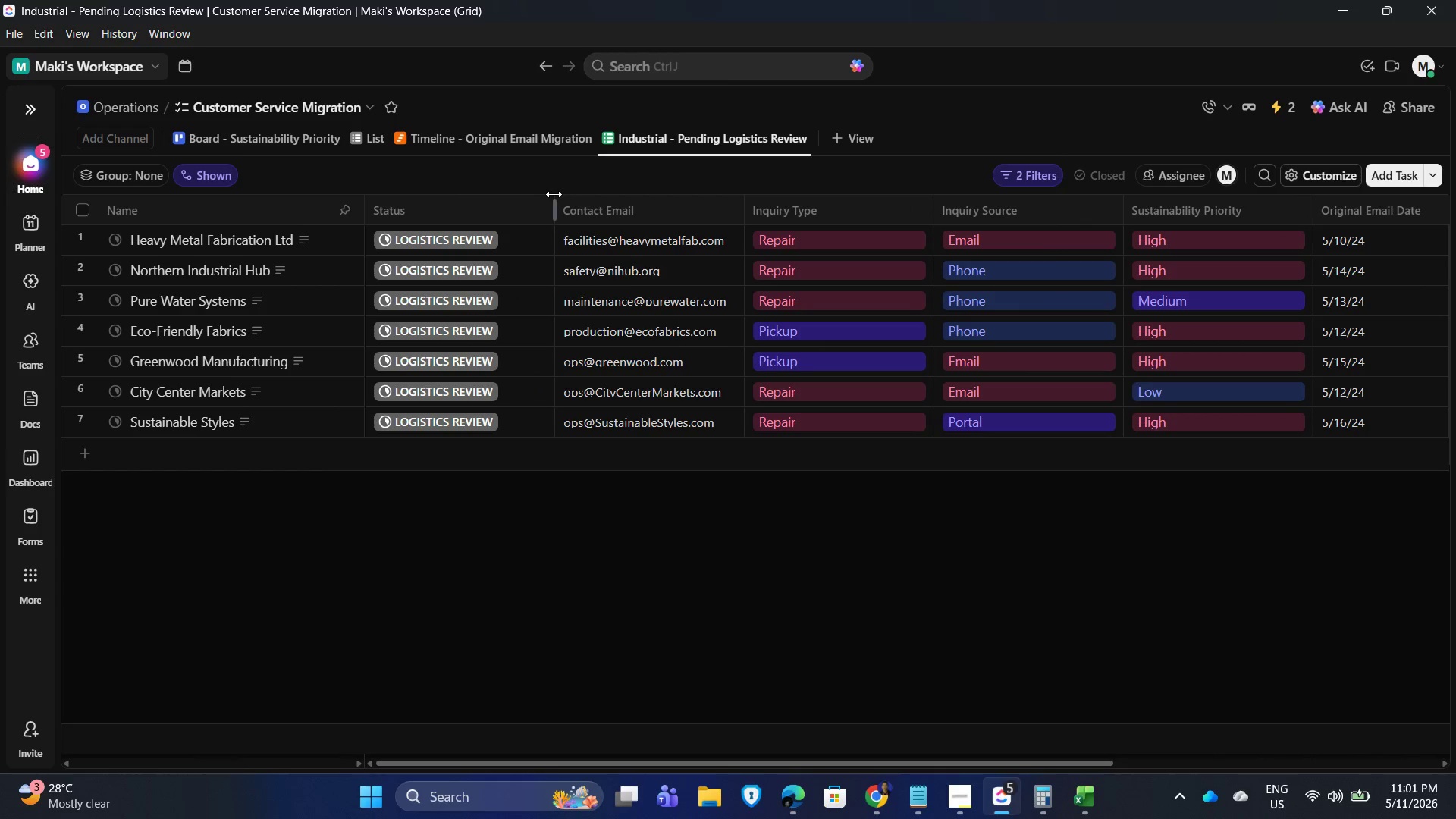 
left_click_drag(start_coordinate=[554, 194], to_coordinate=[513, 196])
 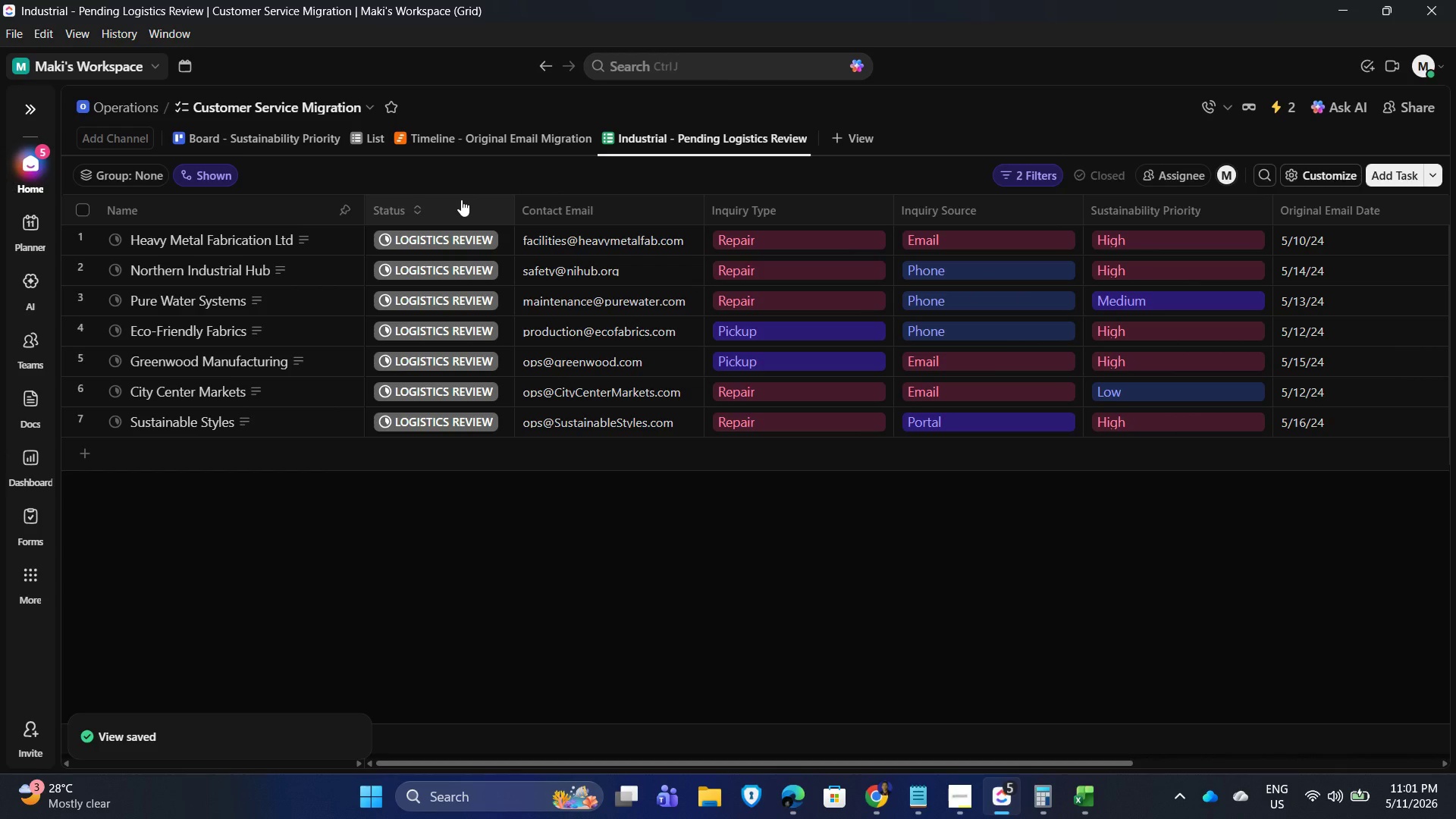 
wait(5.39)
 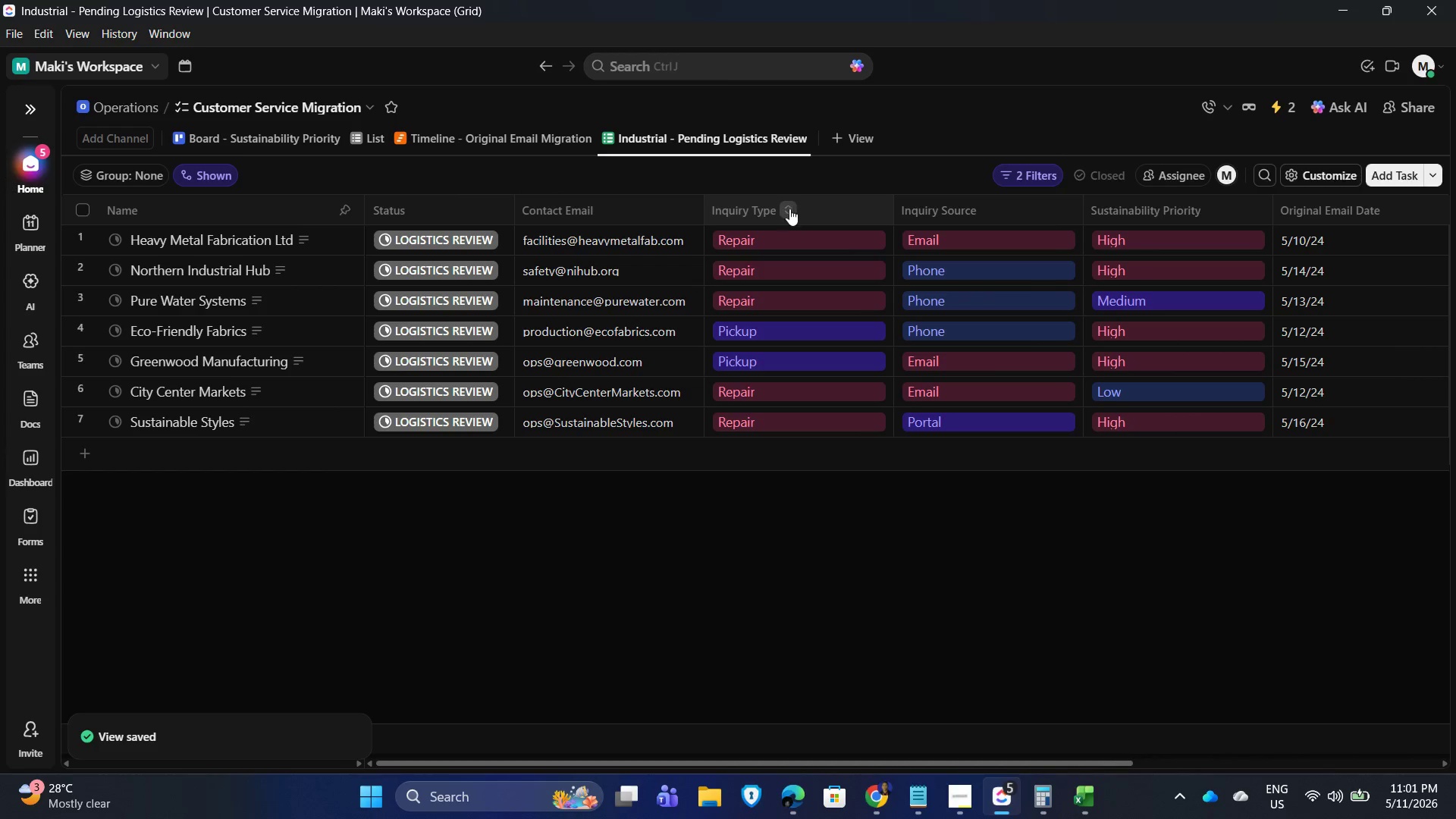 
left_click_drag(start_coordinate=[362, 203], to_coordinate=[328, 203])
 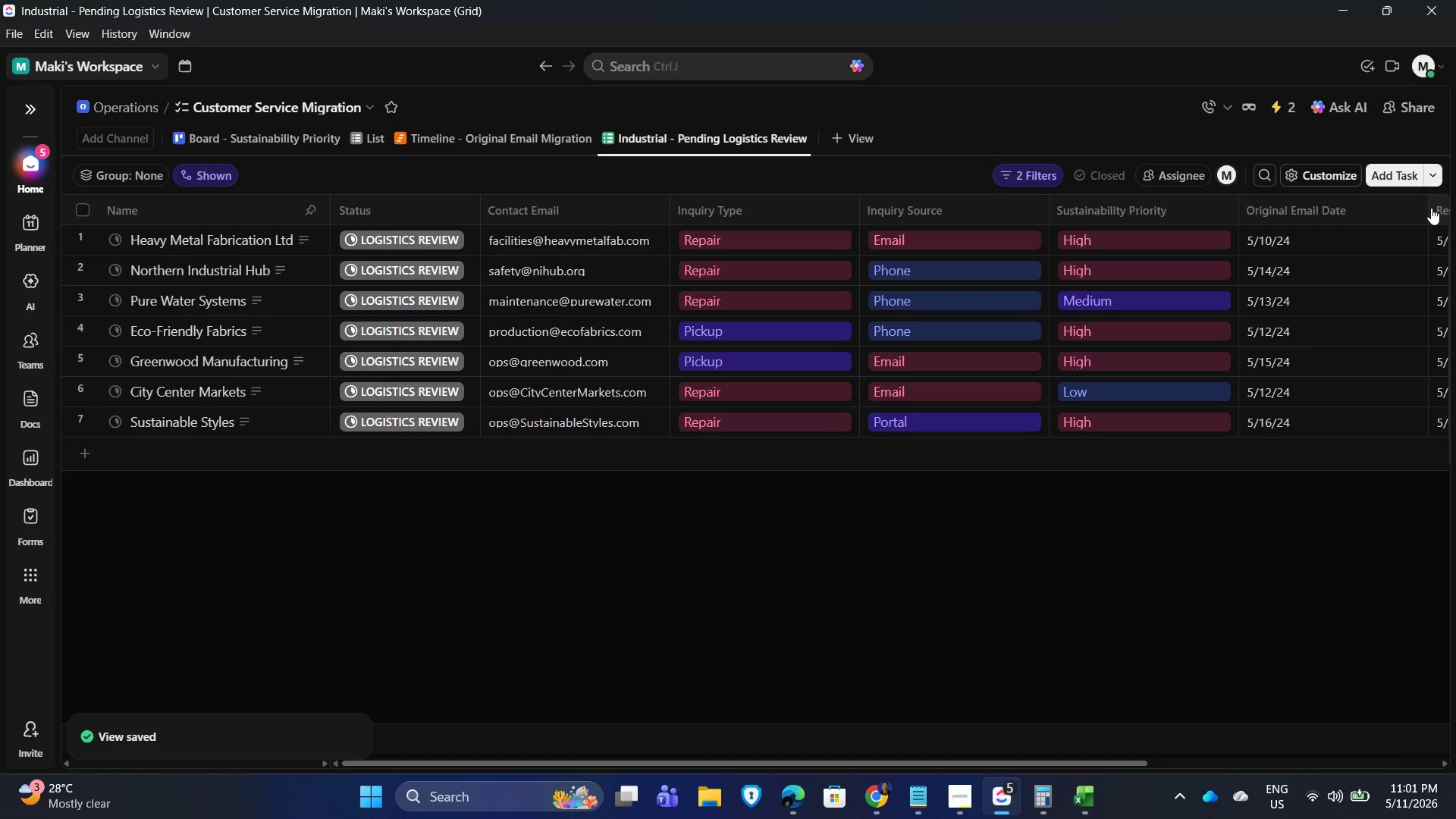 
left_click_drag(start_coordinate=[1424, 208], to_coordinate=[1354, 218])
 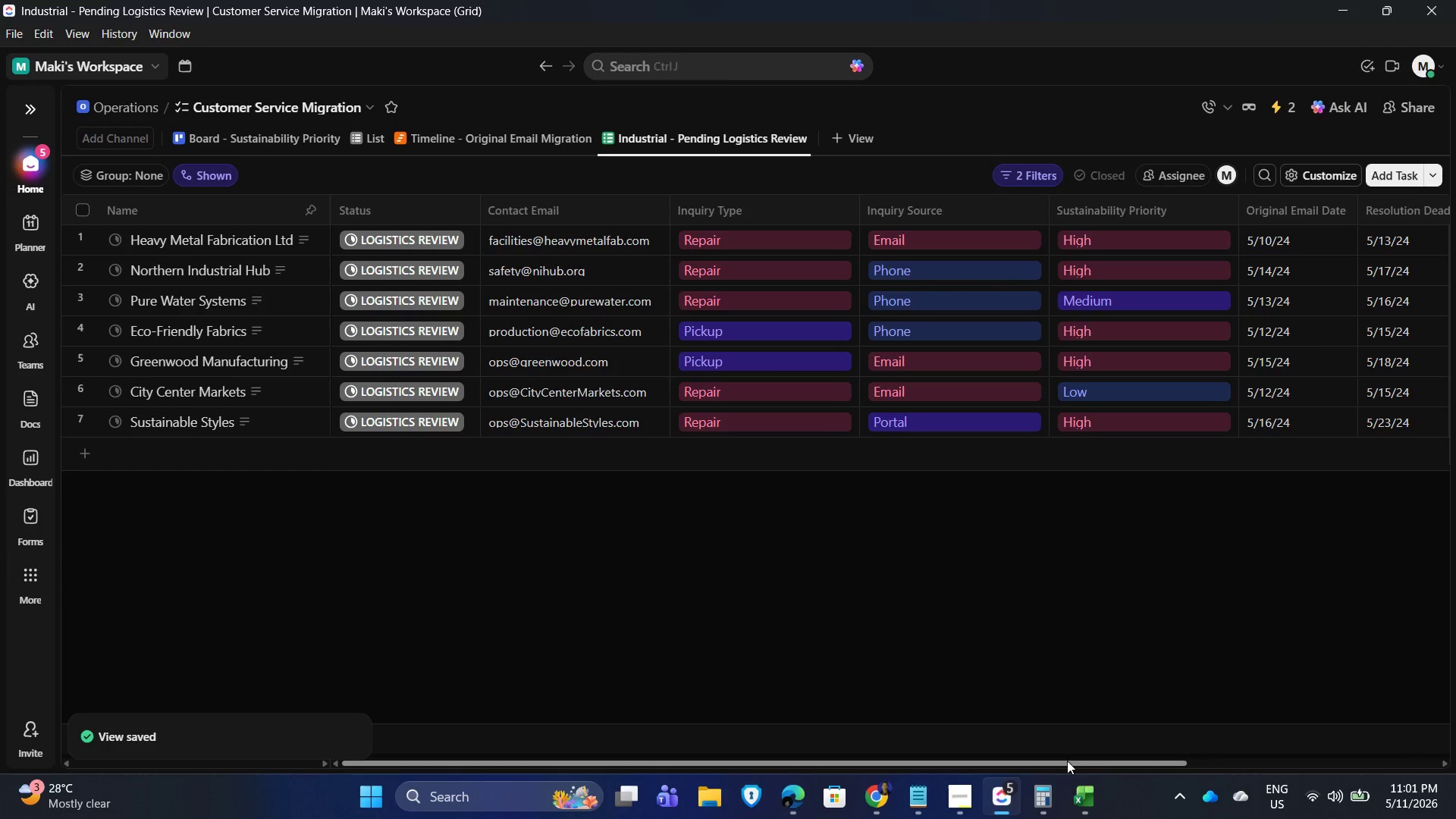 
left_click_drag(start_coordinate=[1068, 761], to_coordinate=[1305, 735])
 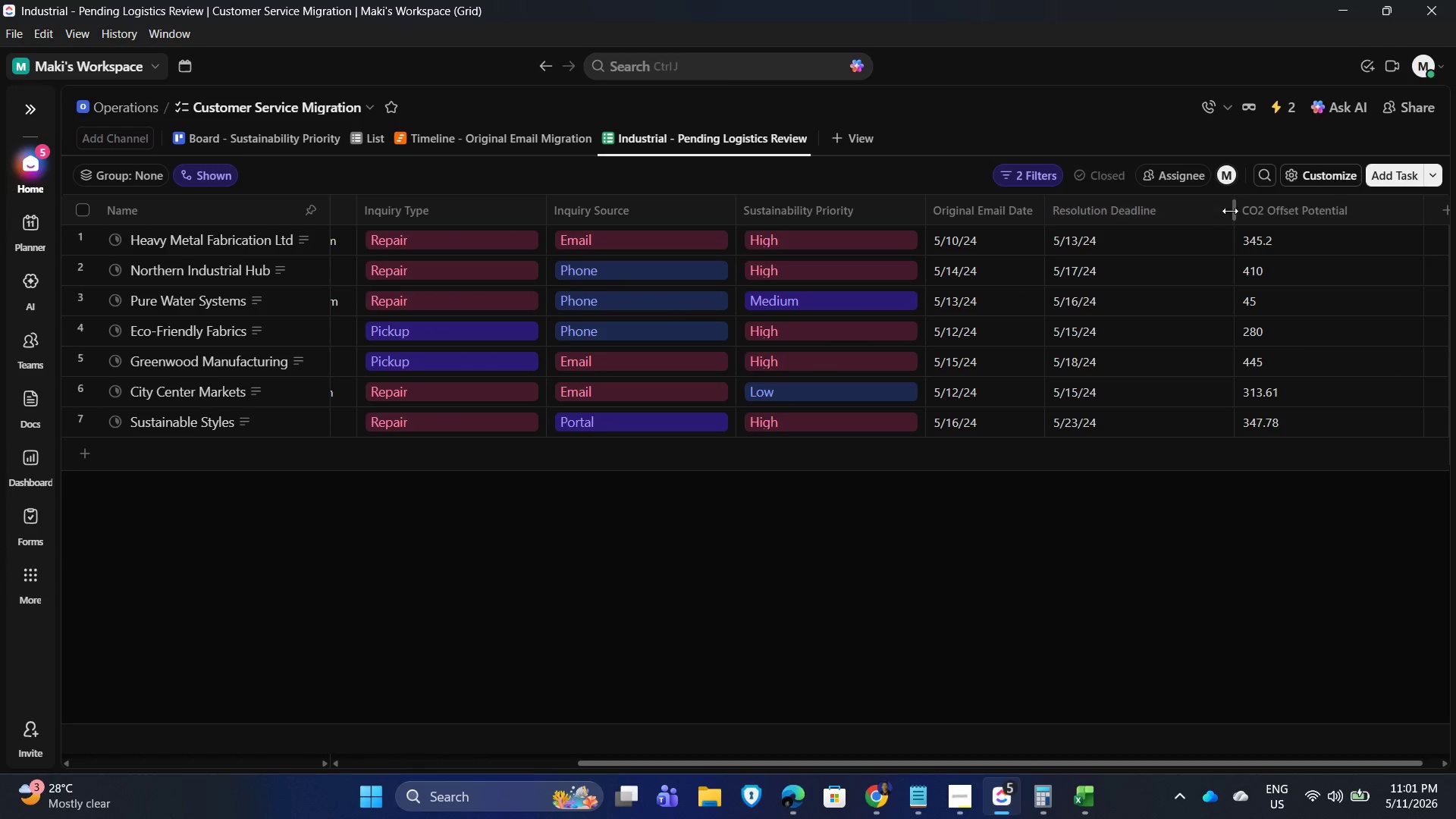 
left_click_drag(start_coordinate=[1232, 206], to_coordinate=[1198, 212])
 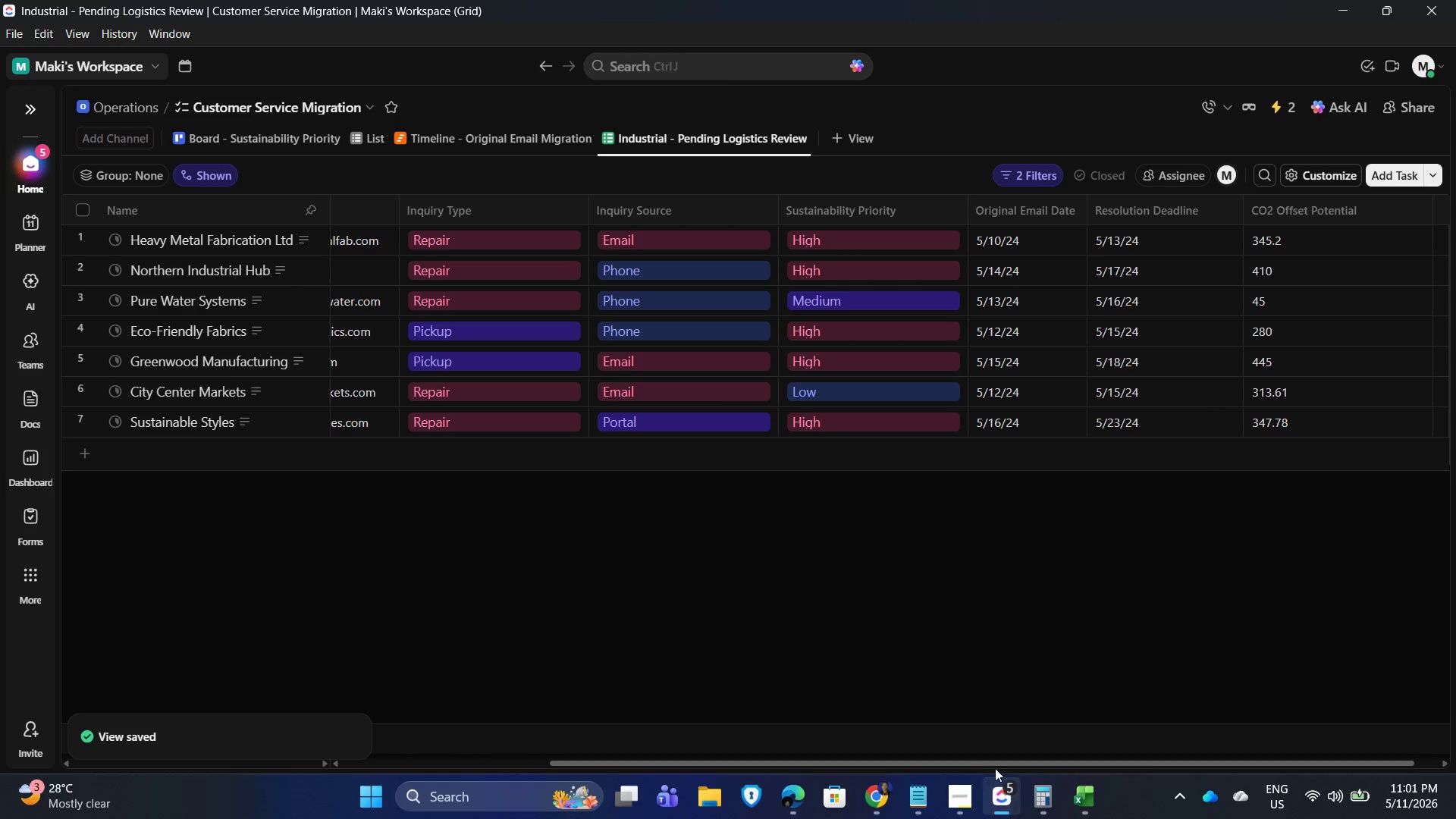 
left_click_drag(start_coordinate=[1003, 766], to_coordinate=[603, 787])
 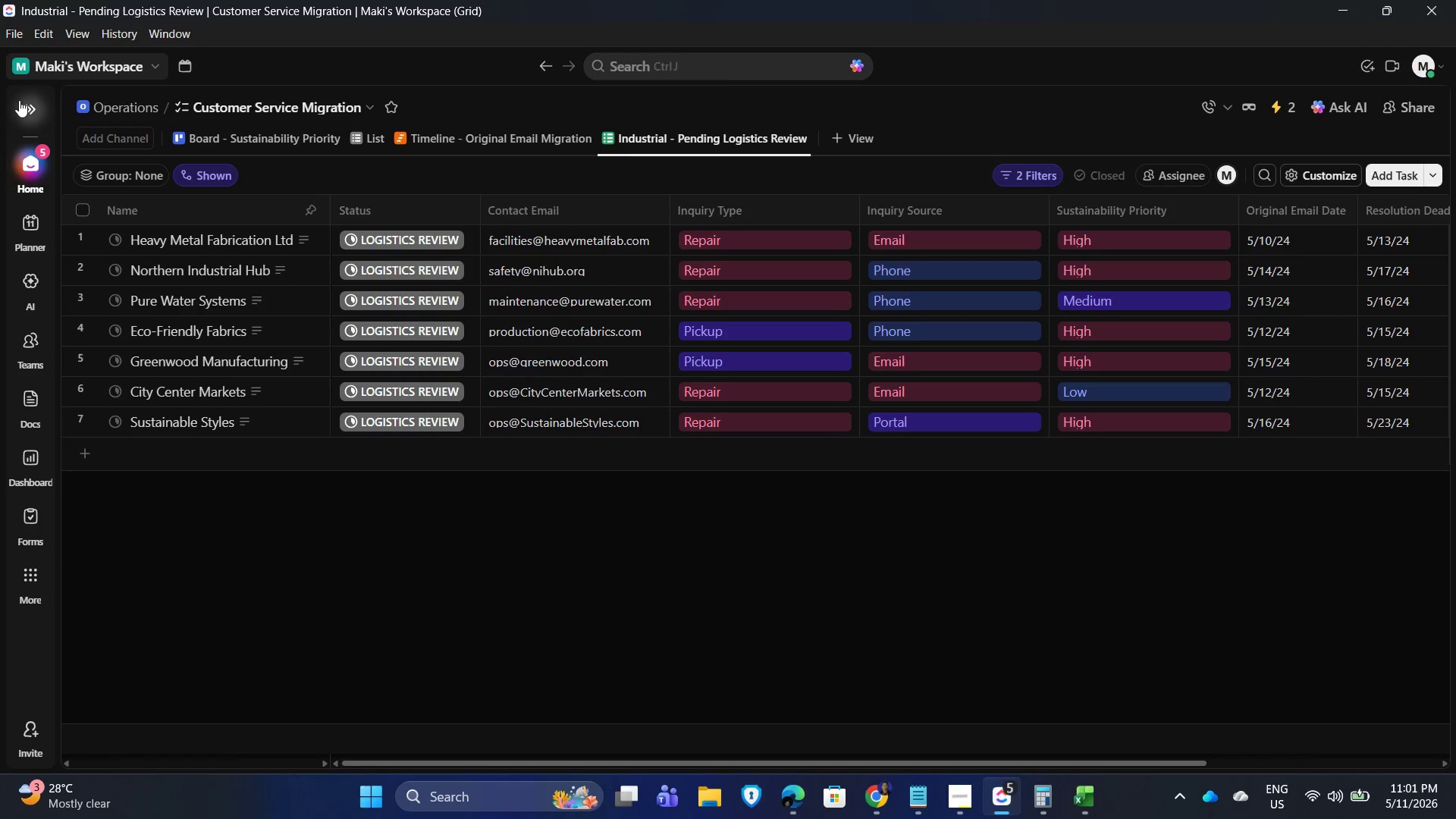 
wait(17.58)
 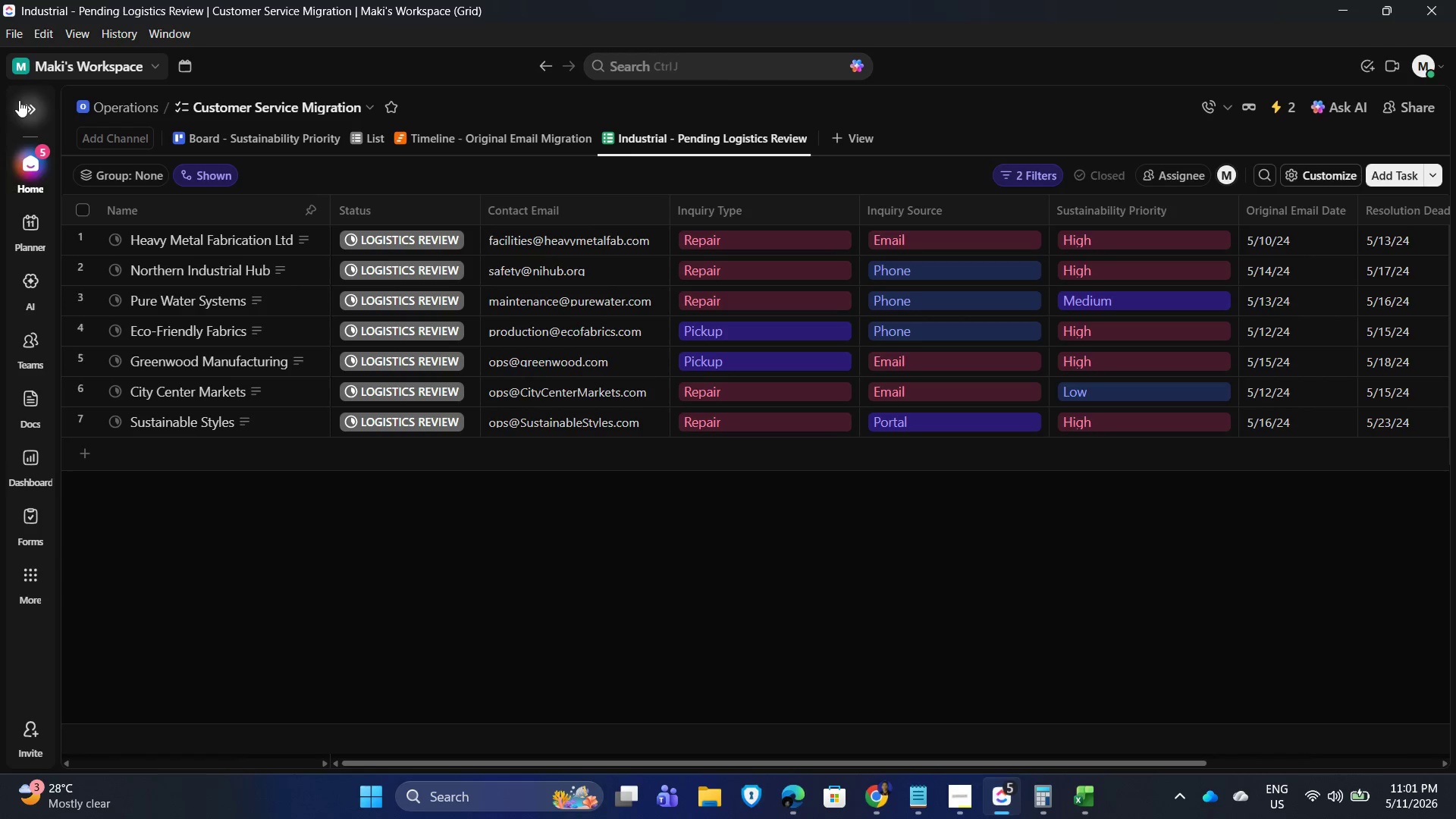 
left_click_drag(start_coordinate=[191, 450], to_coordinate=[196, 450])
 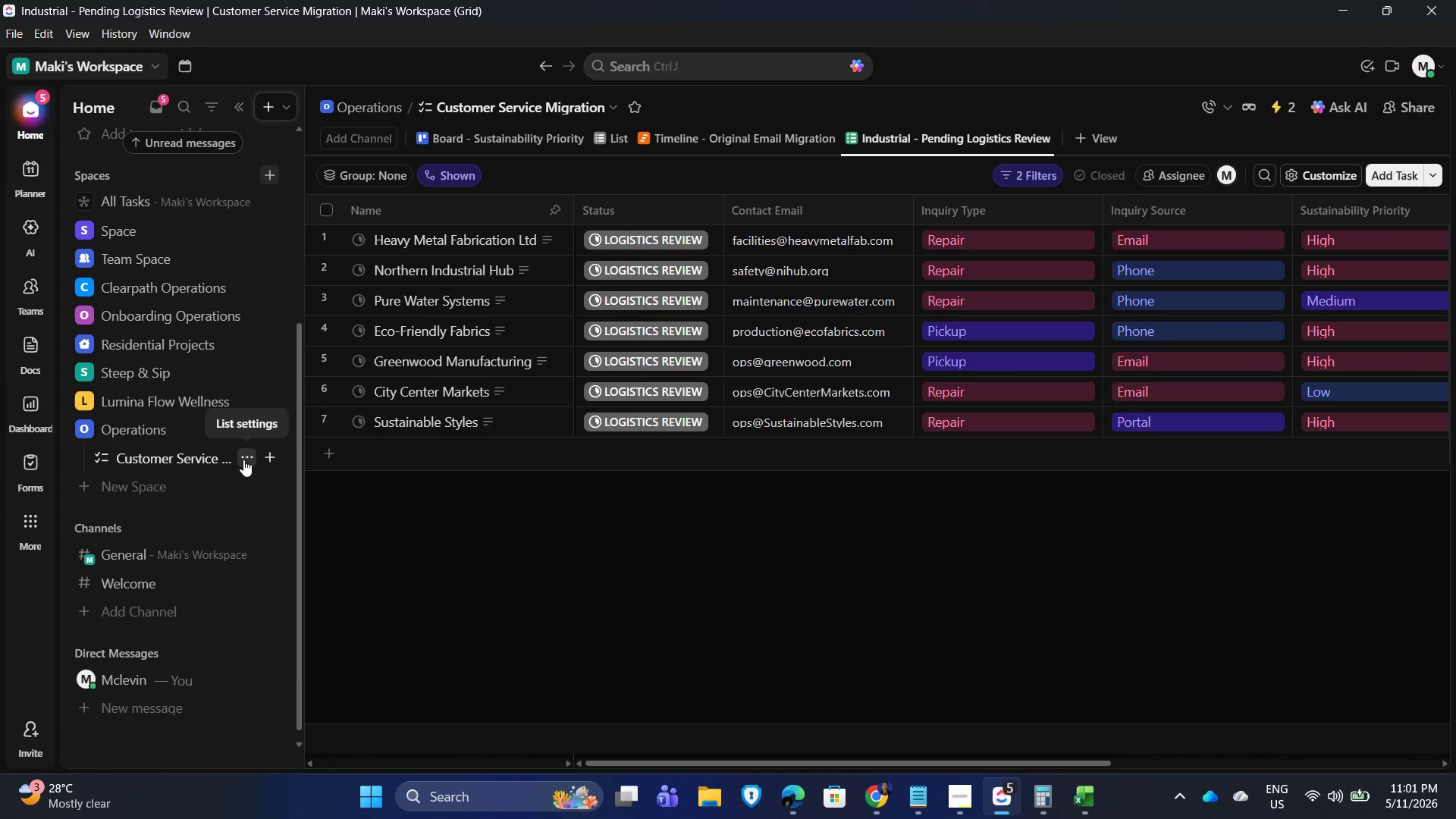 
left_click([243, 460])
 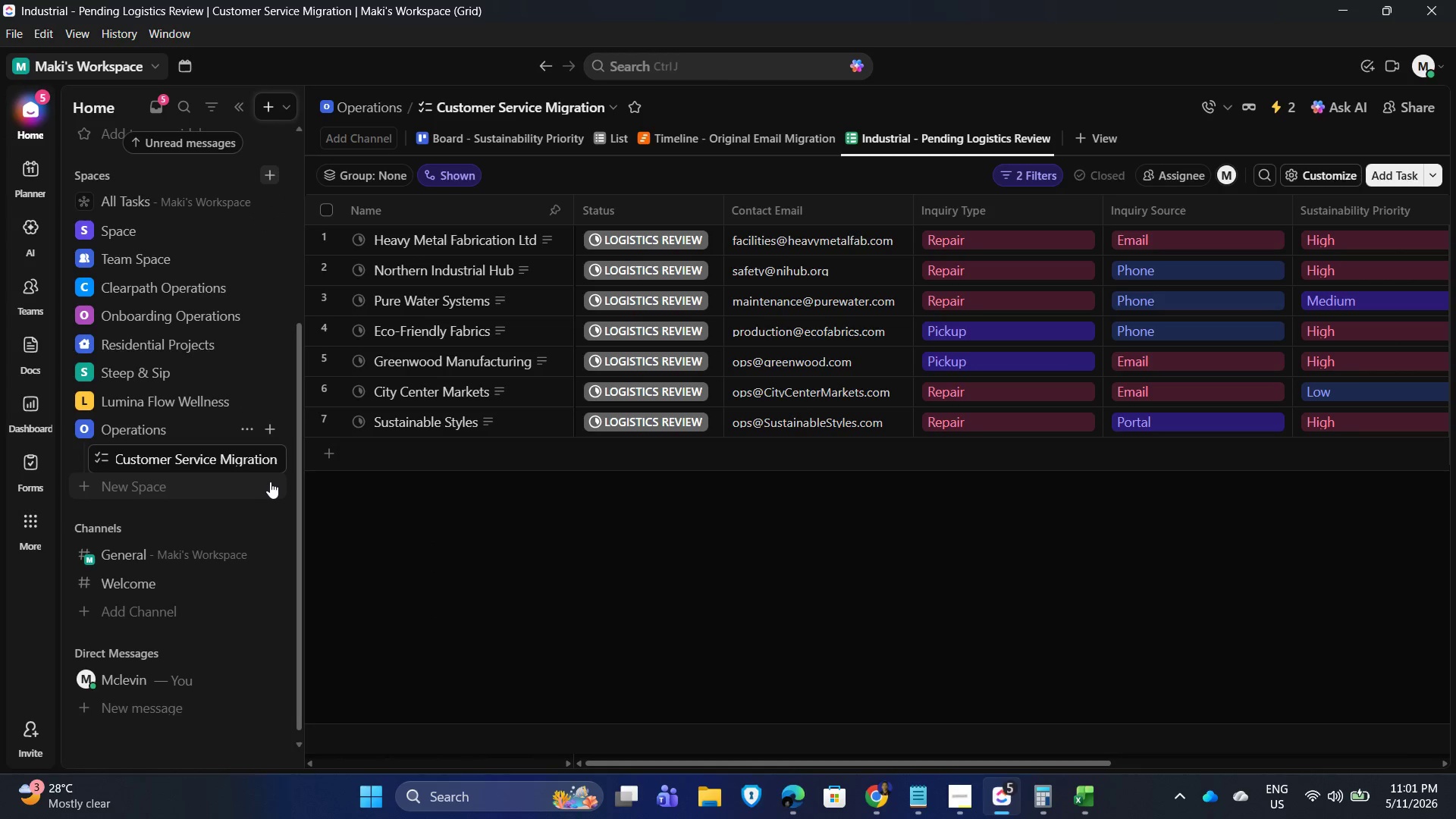 
key(Control+A)
 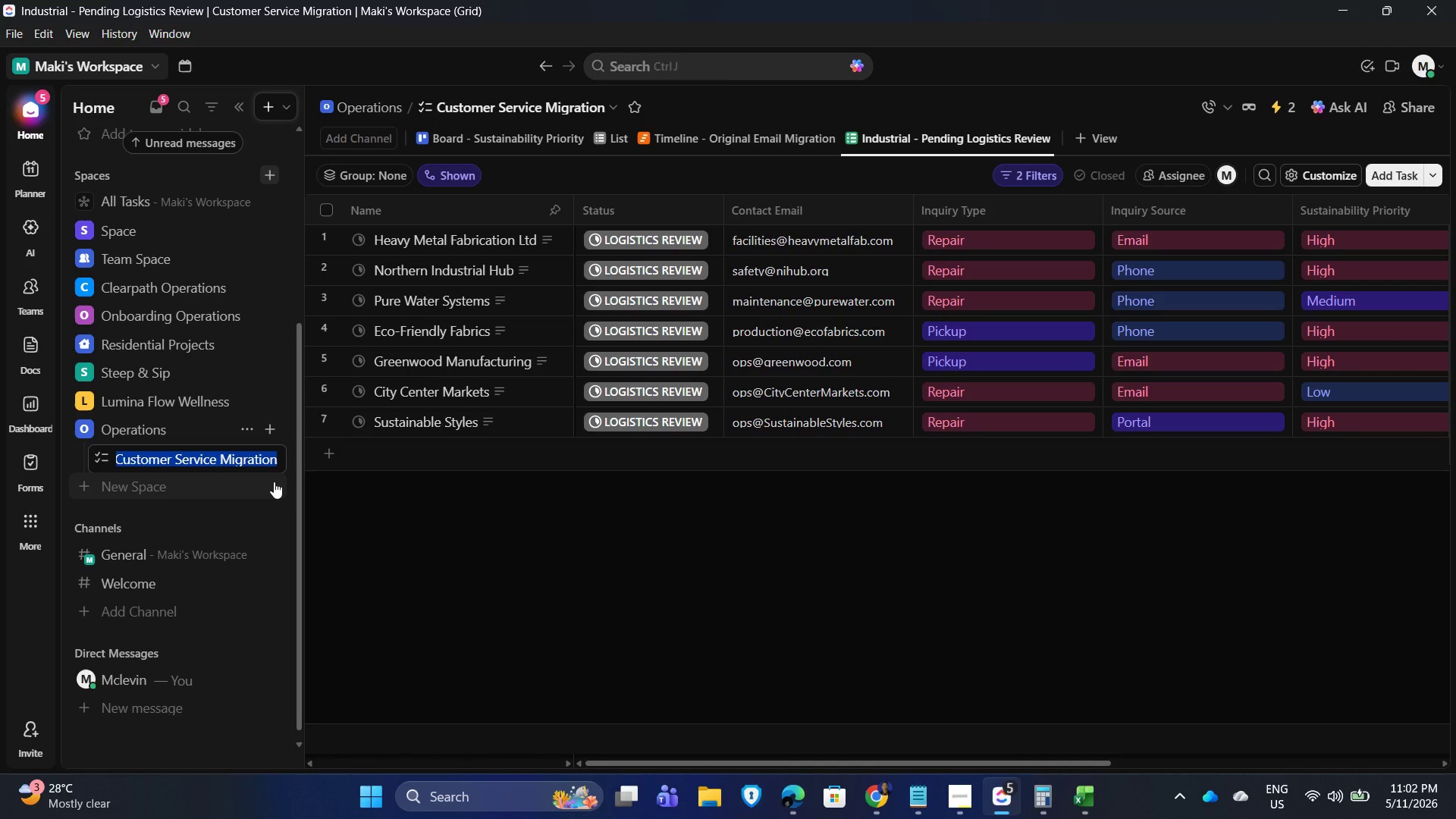 
key(Control+C)
 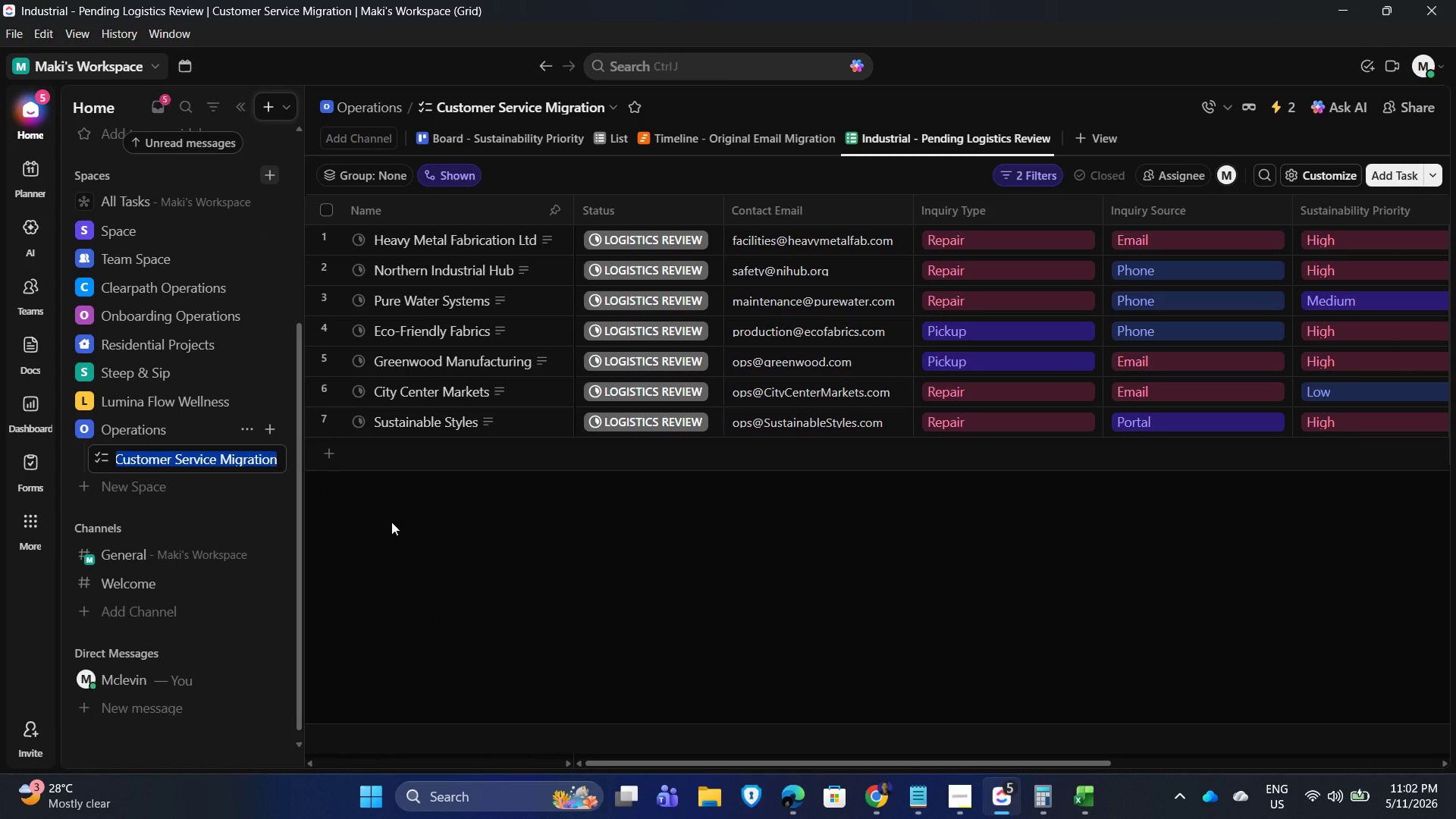 
left_click([631, 544])
 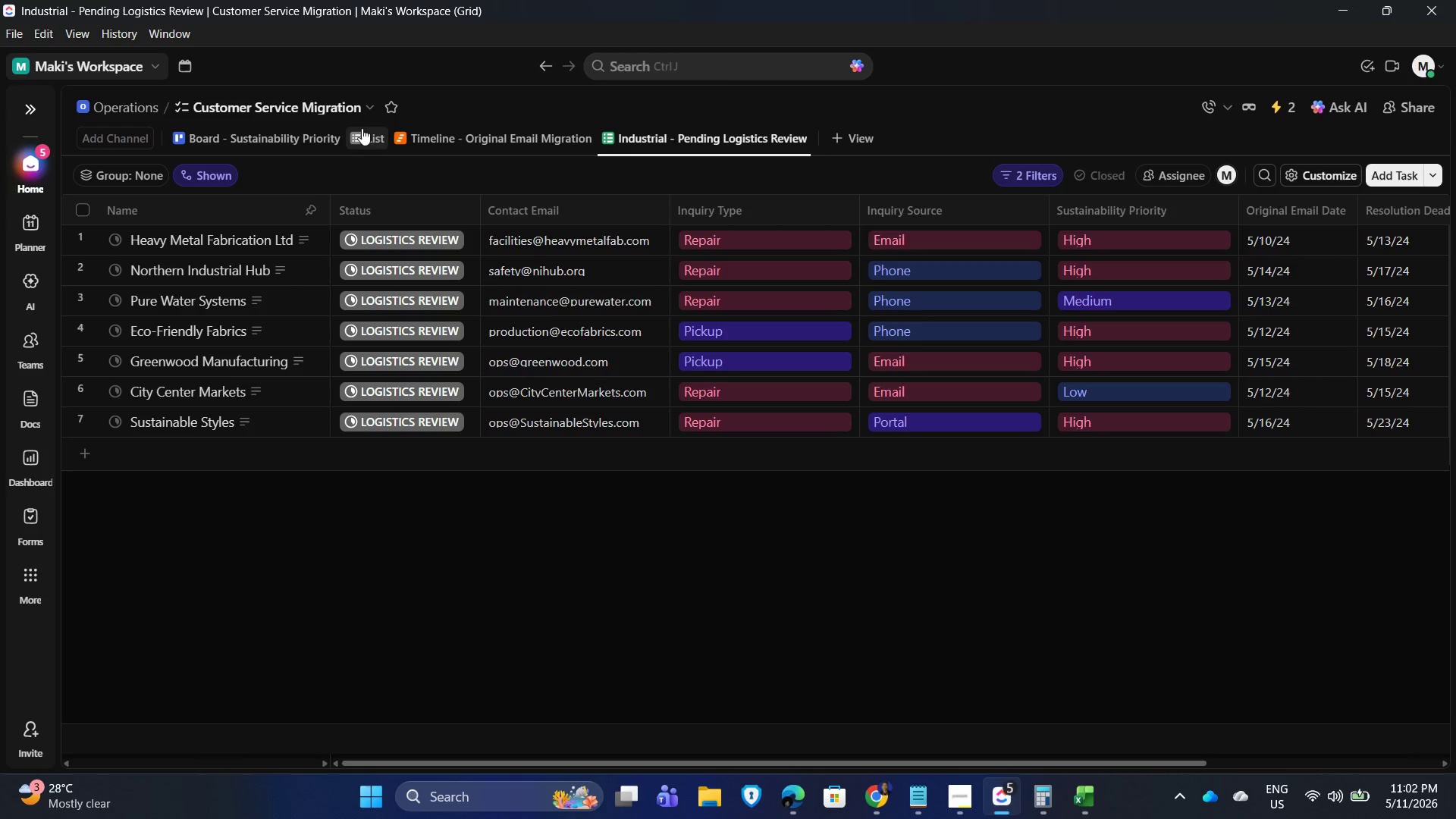 
wait(6.8)
 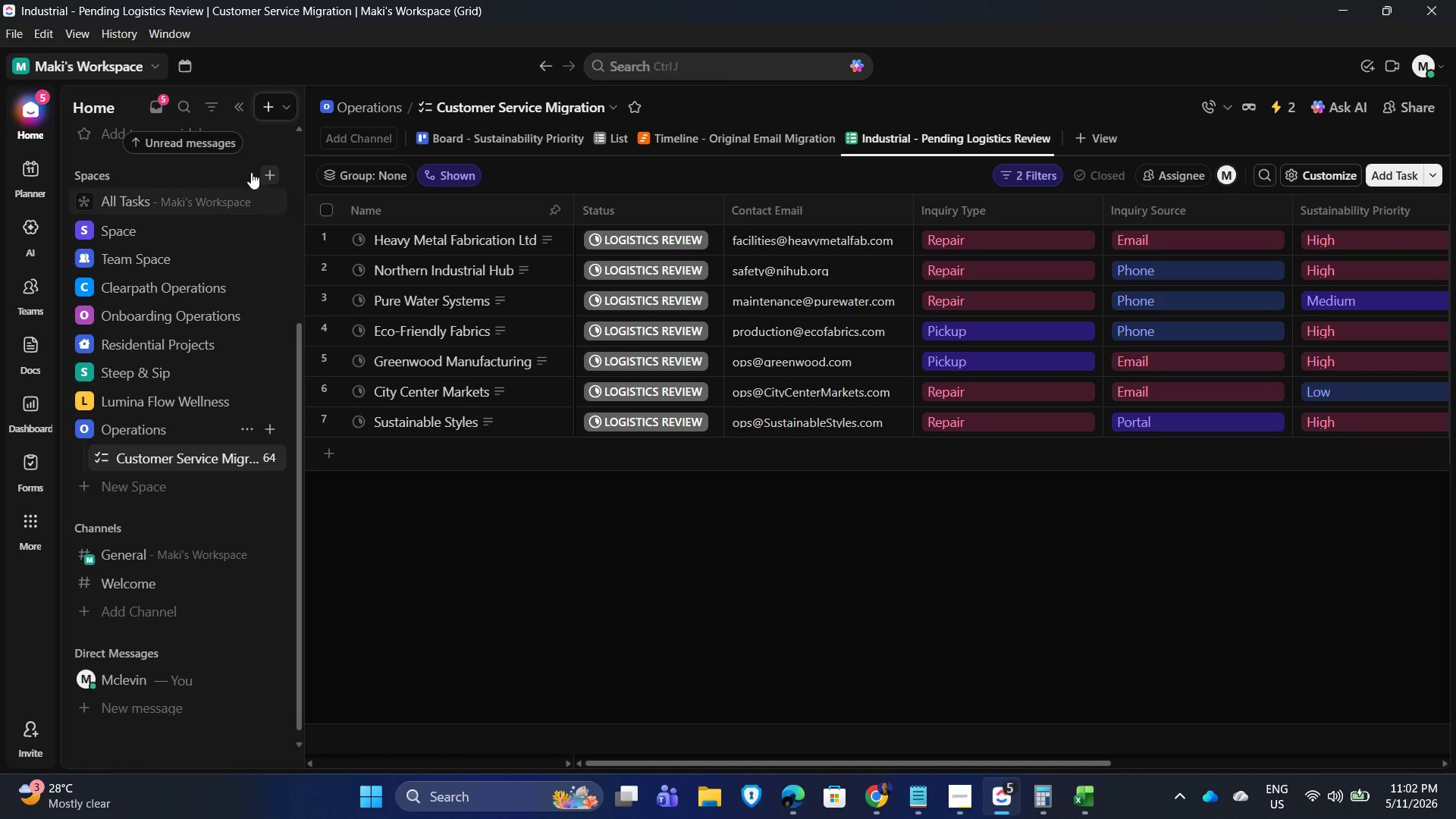 
left_click([372, 136])
 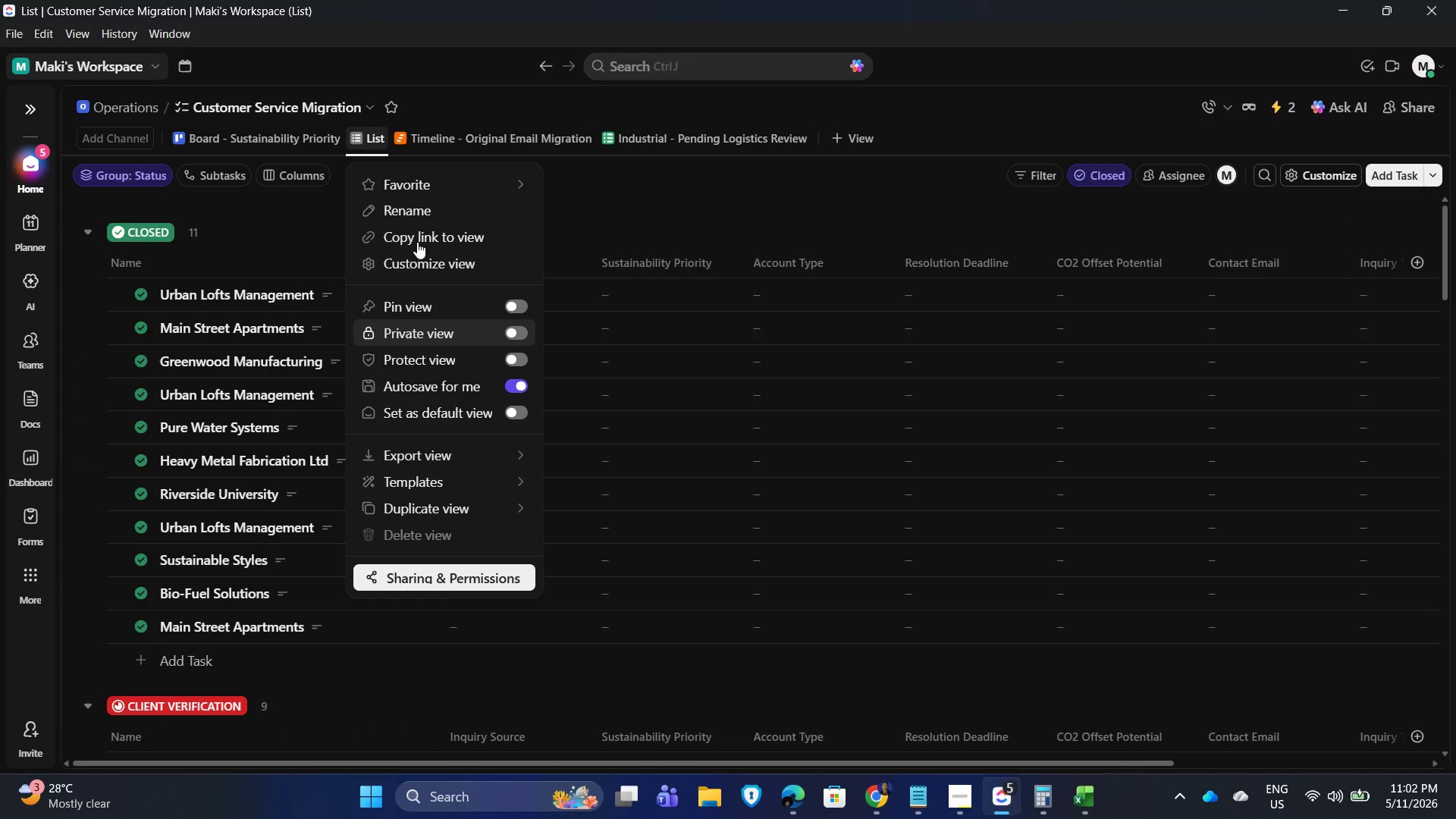 
left_click([429, 207])
 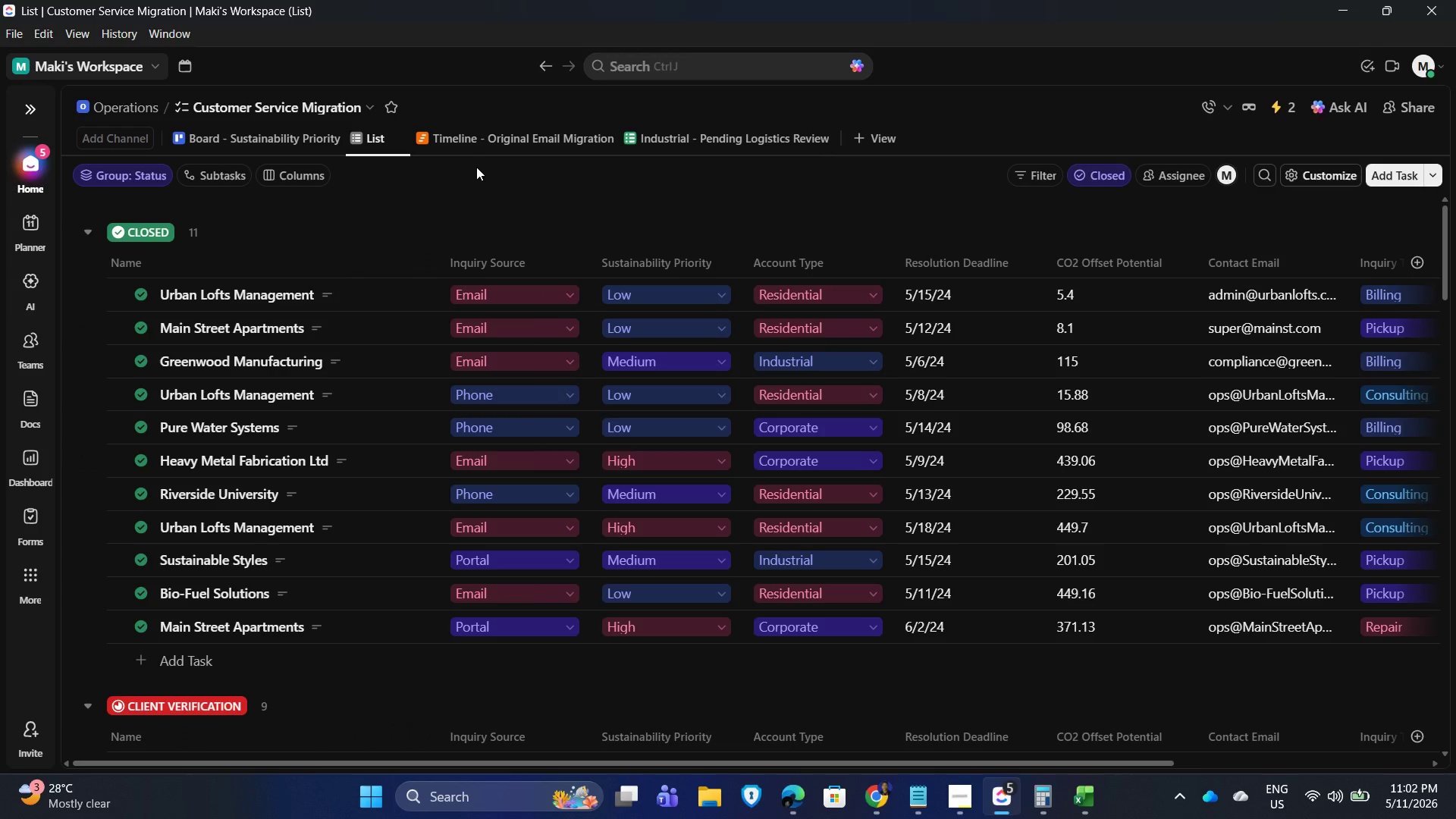 
key(Backspace)
 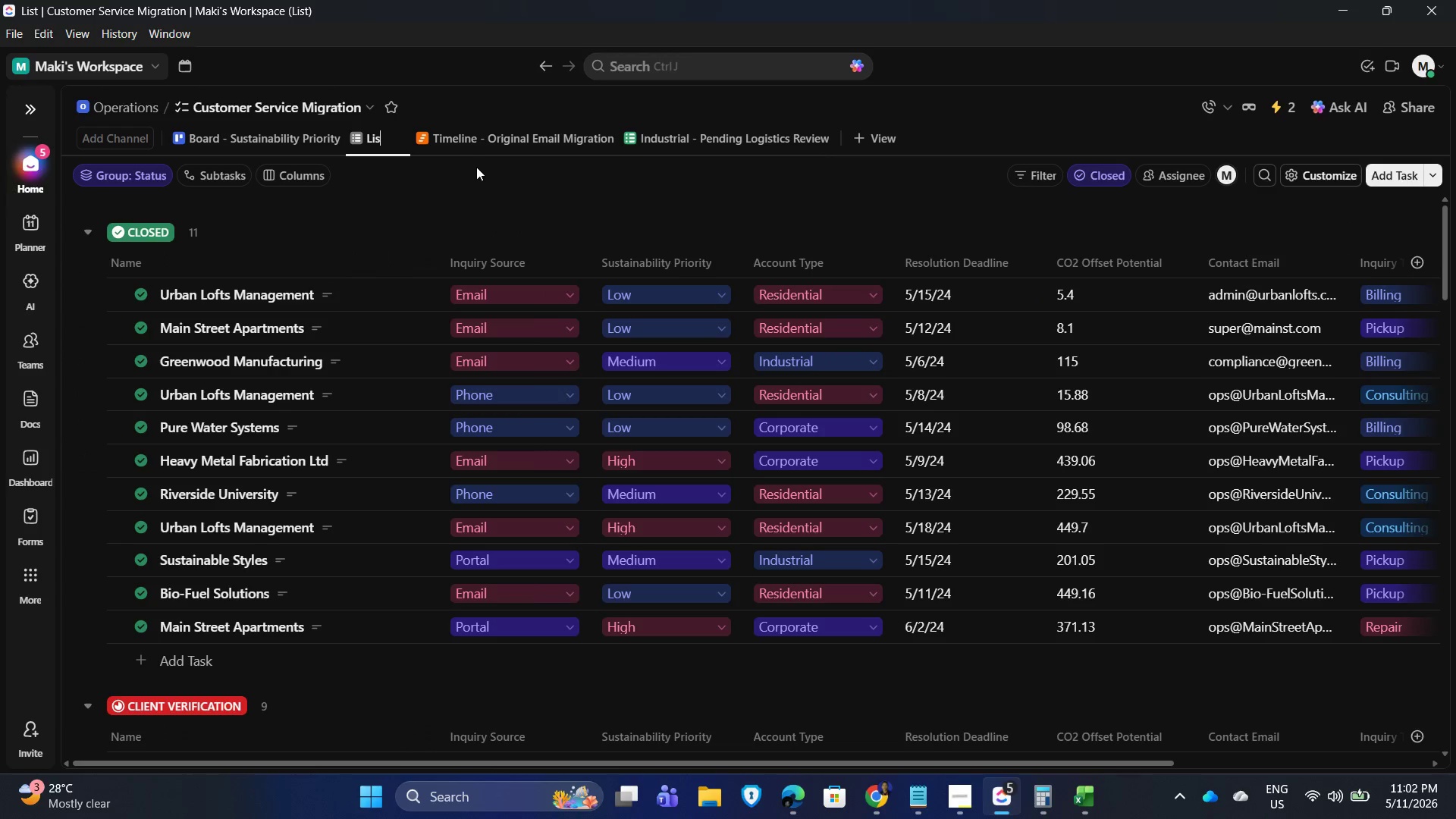 
key(Backspace)
 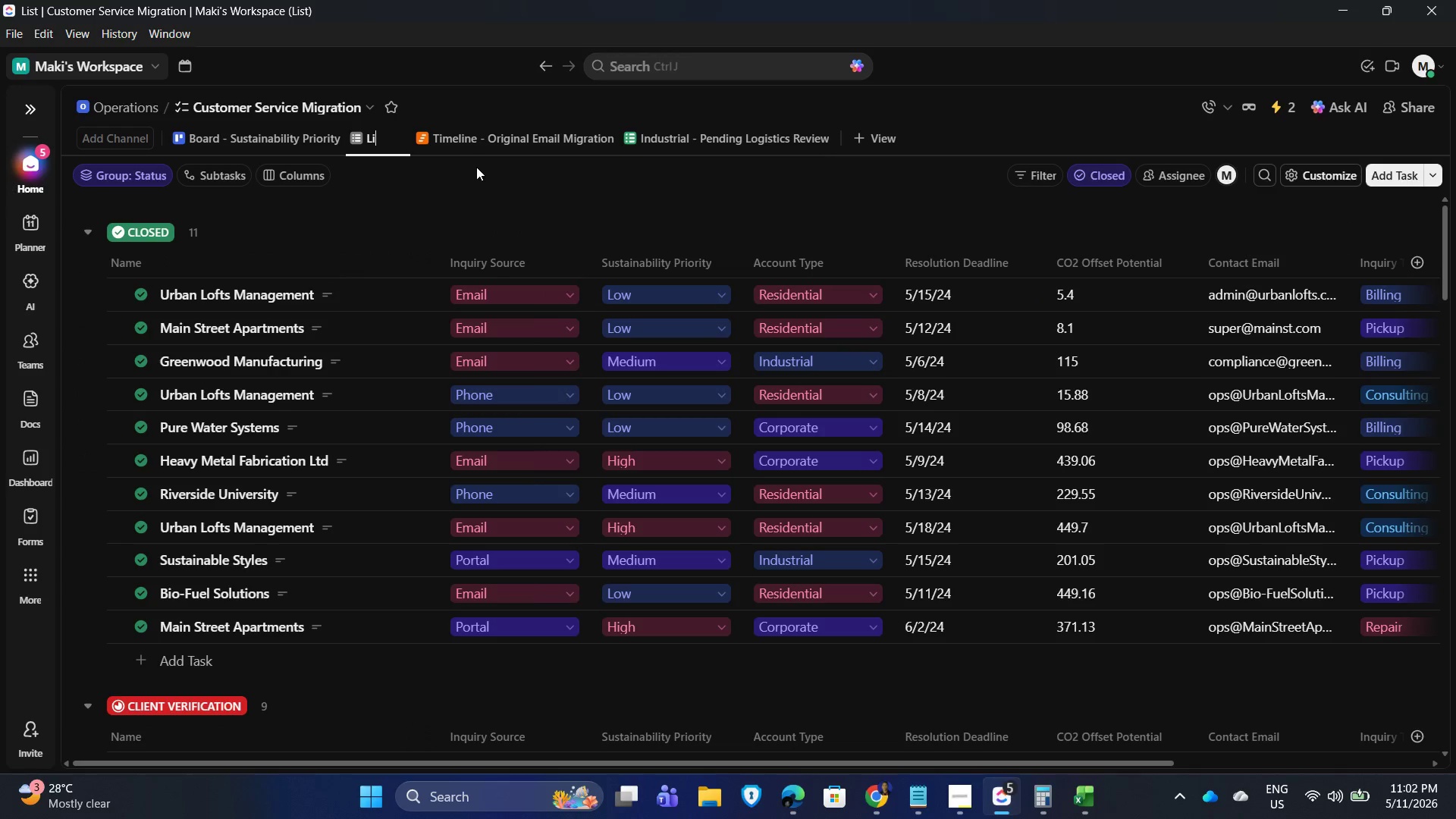 
key(Backspace)
 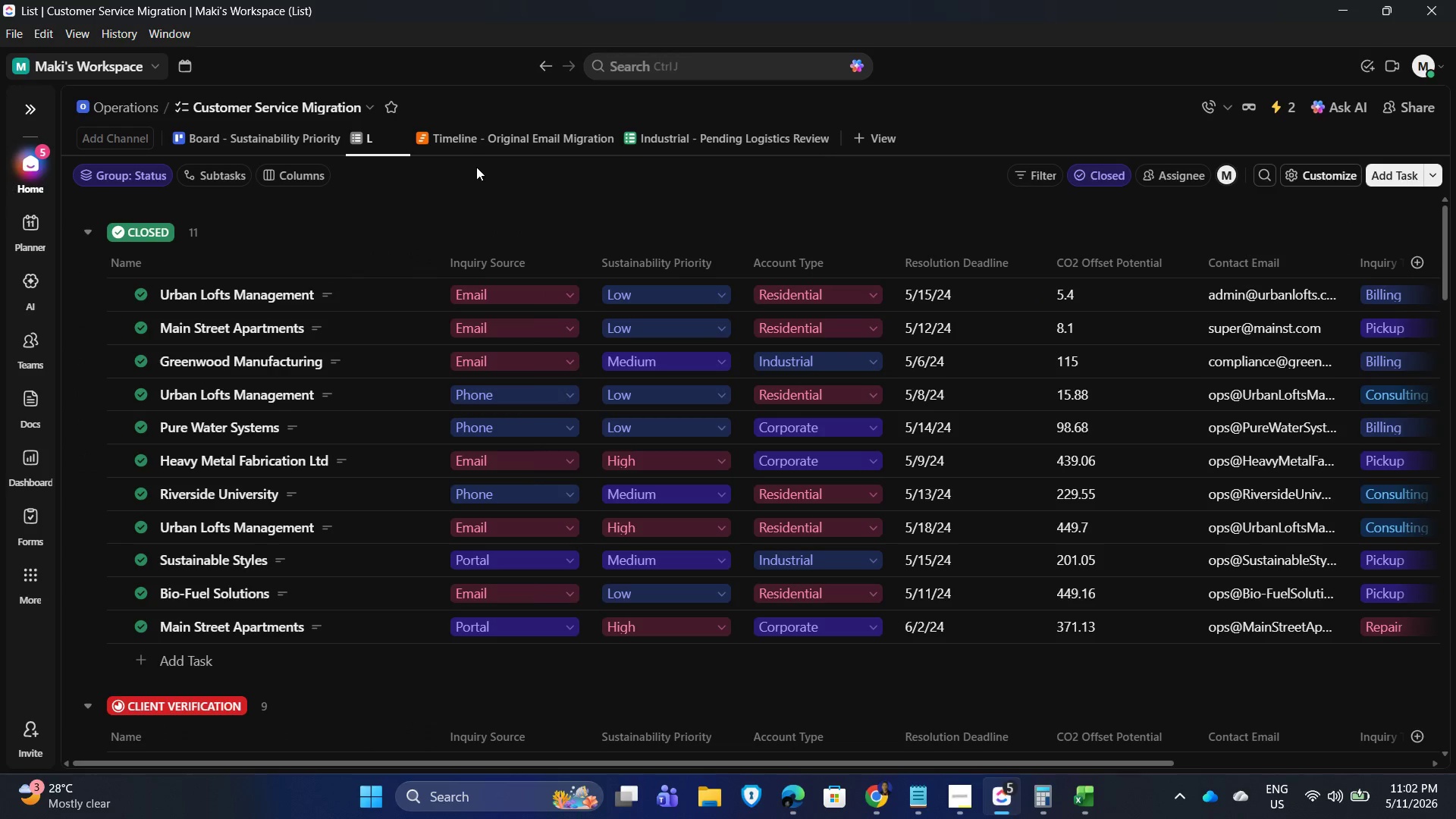 
key(Backspace)
 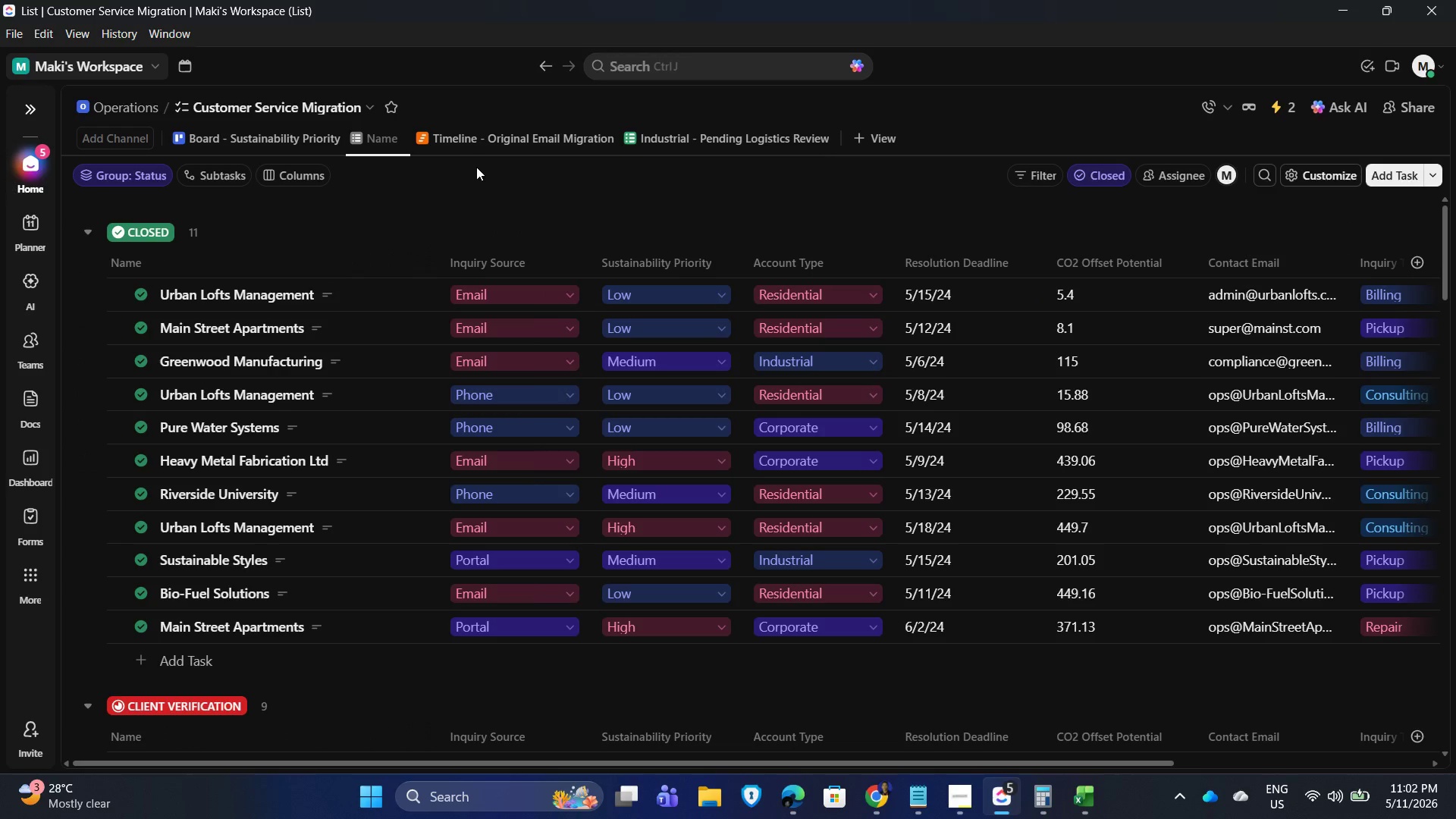 
key(Control+V)
 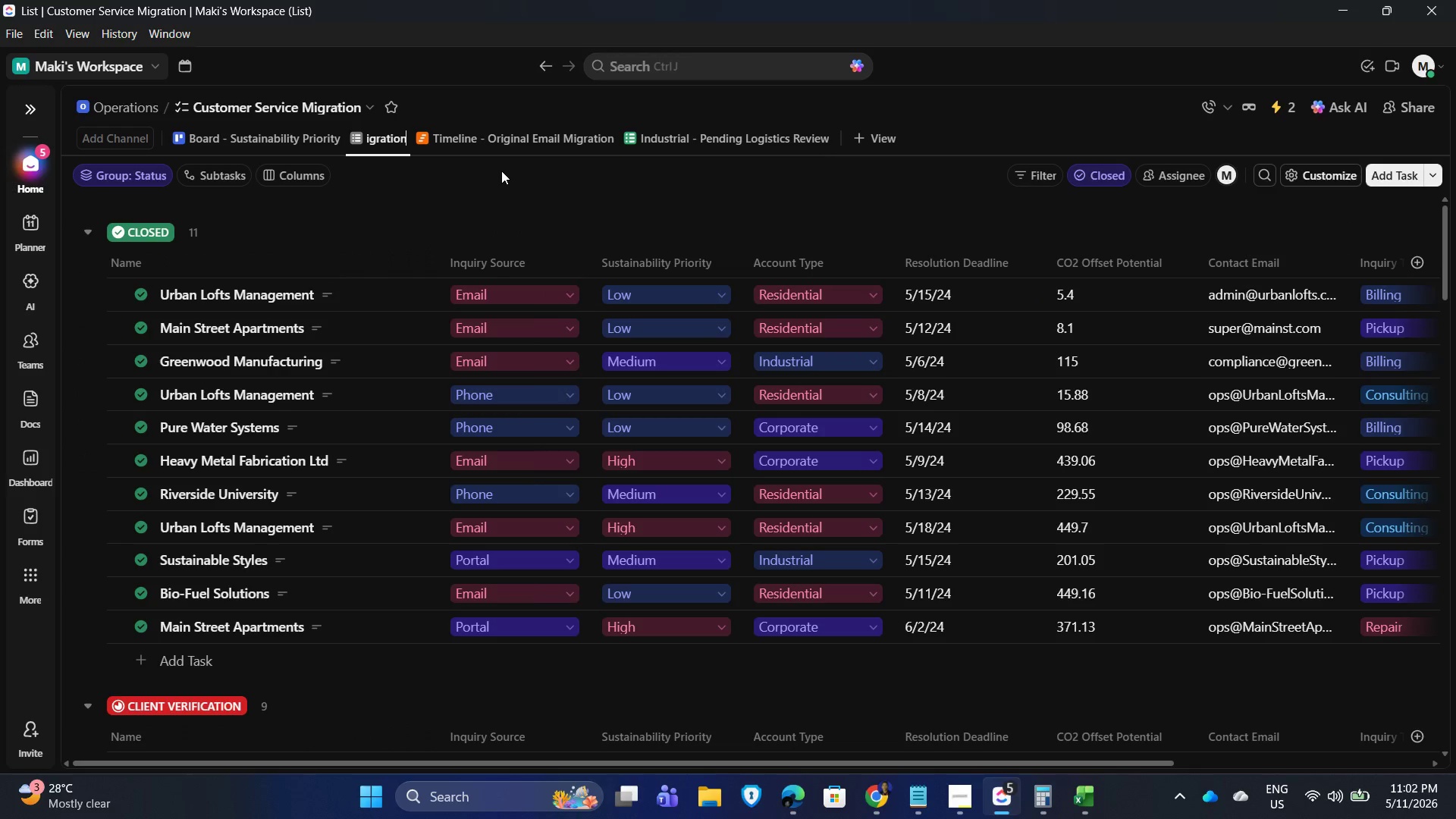 
key(Enter)
 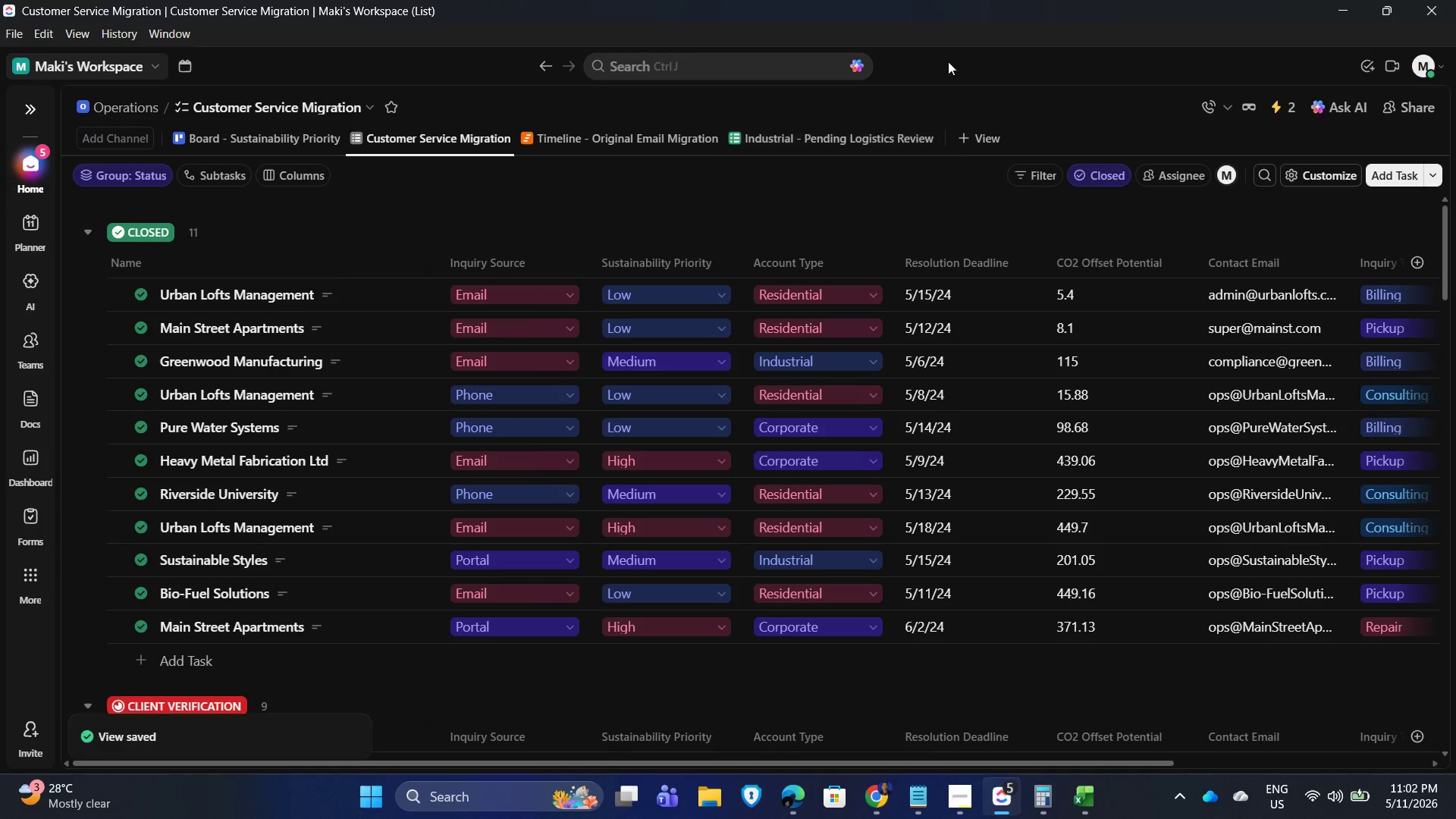 
left_click([976, 52])
 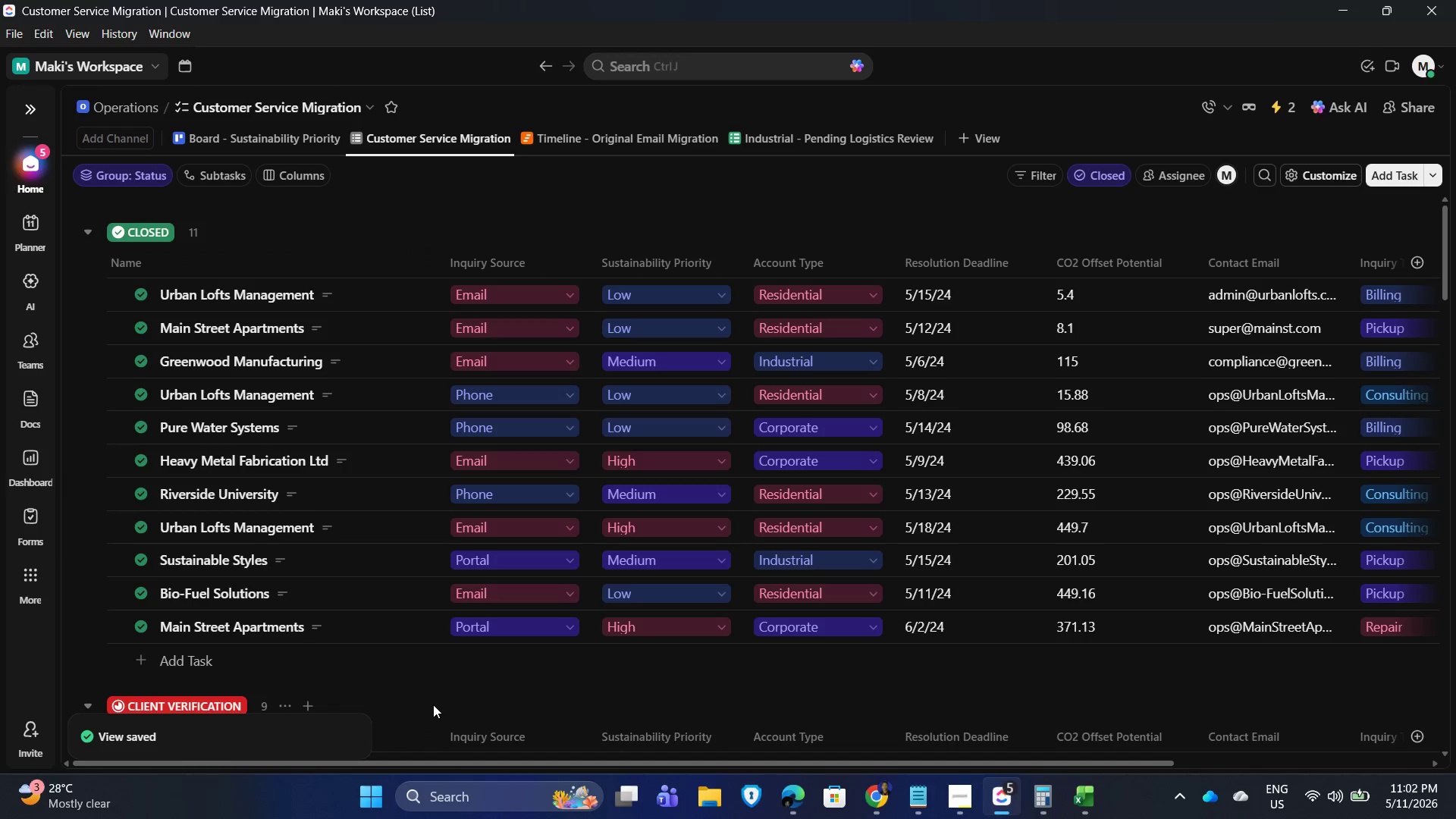 
scroll: coordinate [293, 348], scroll_direction: up, amount: 2.0
 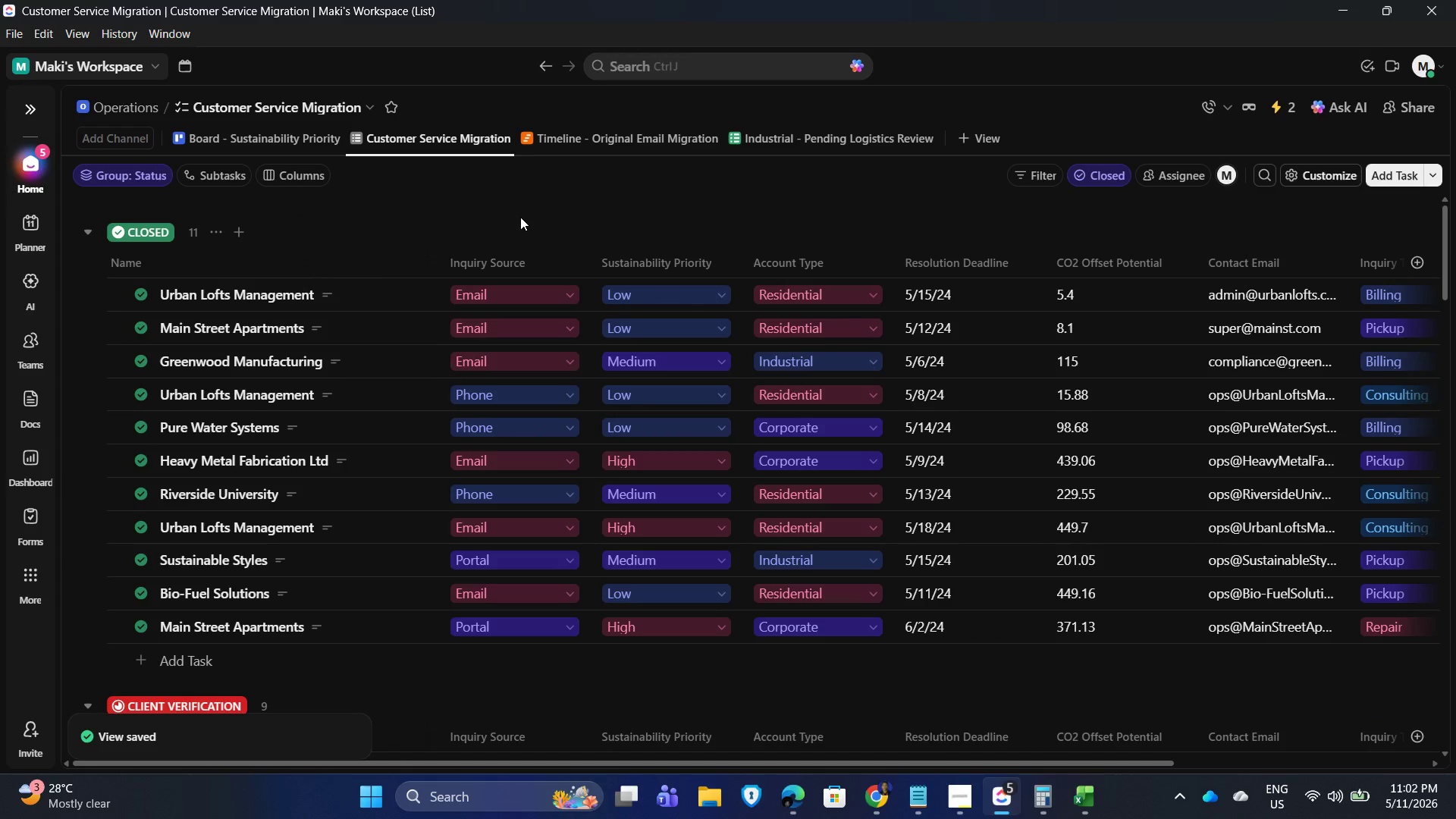 
left_click([510, 212])
 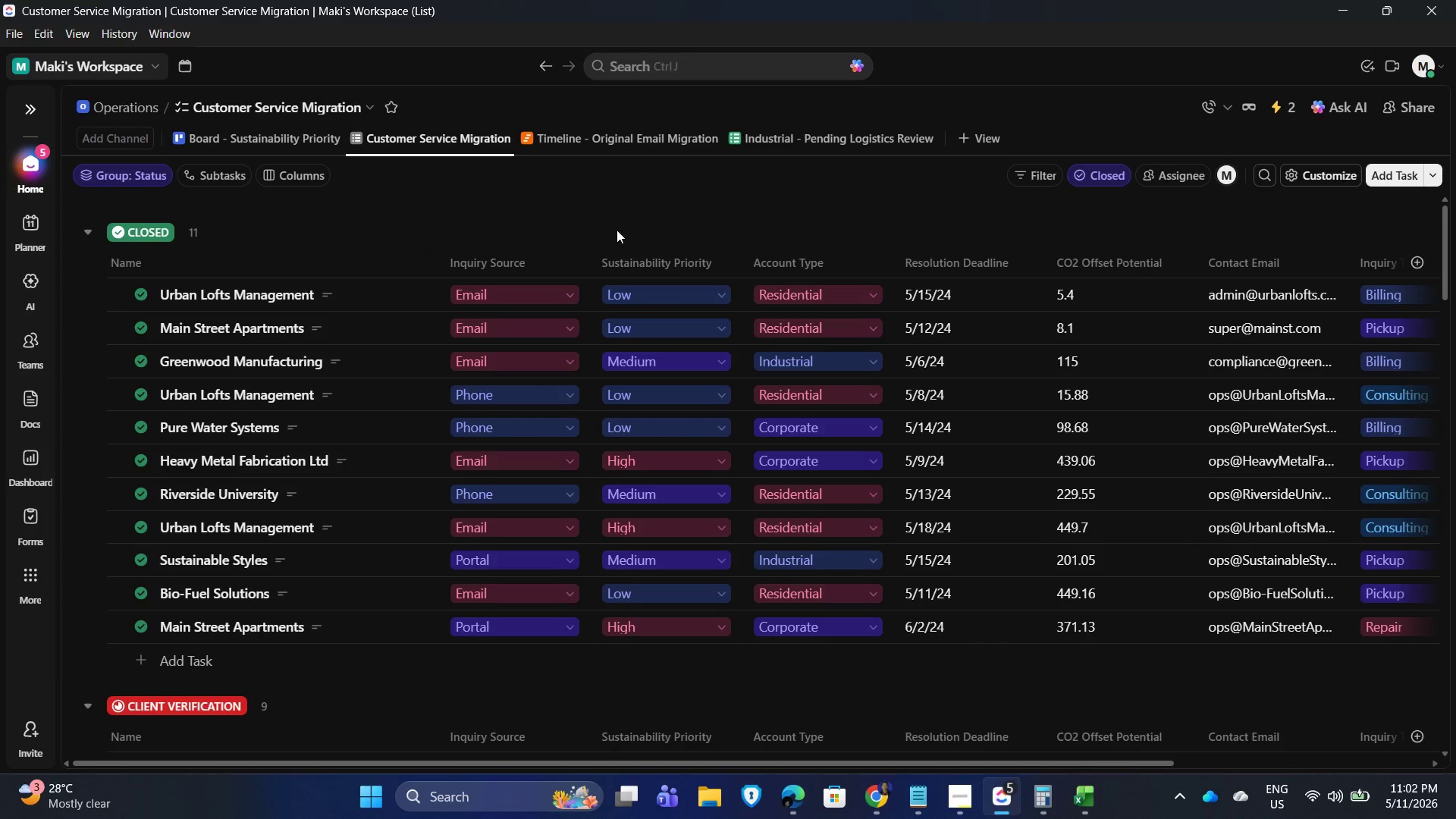 
scroll: coordinate [895, 654], scroll_direction: up, amount: 11.0
 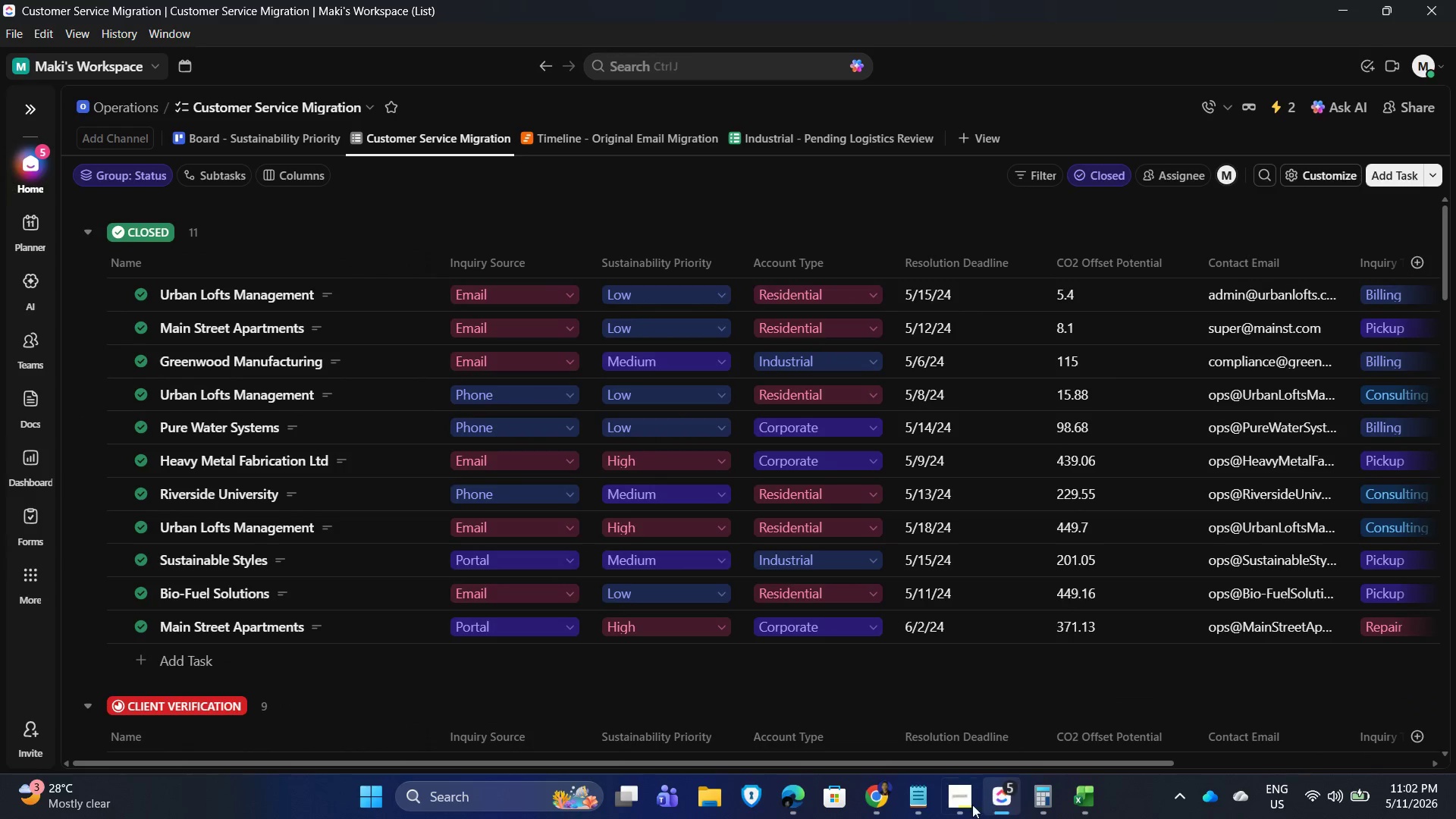 
left_click([962, 807])